 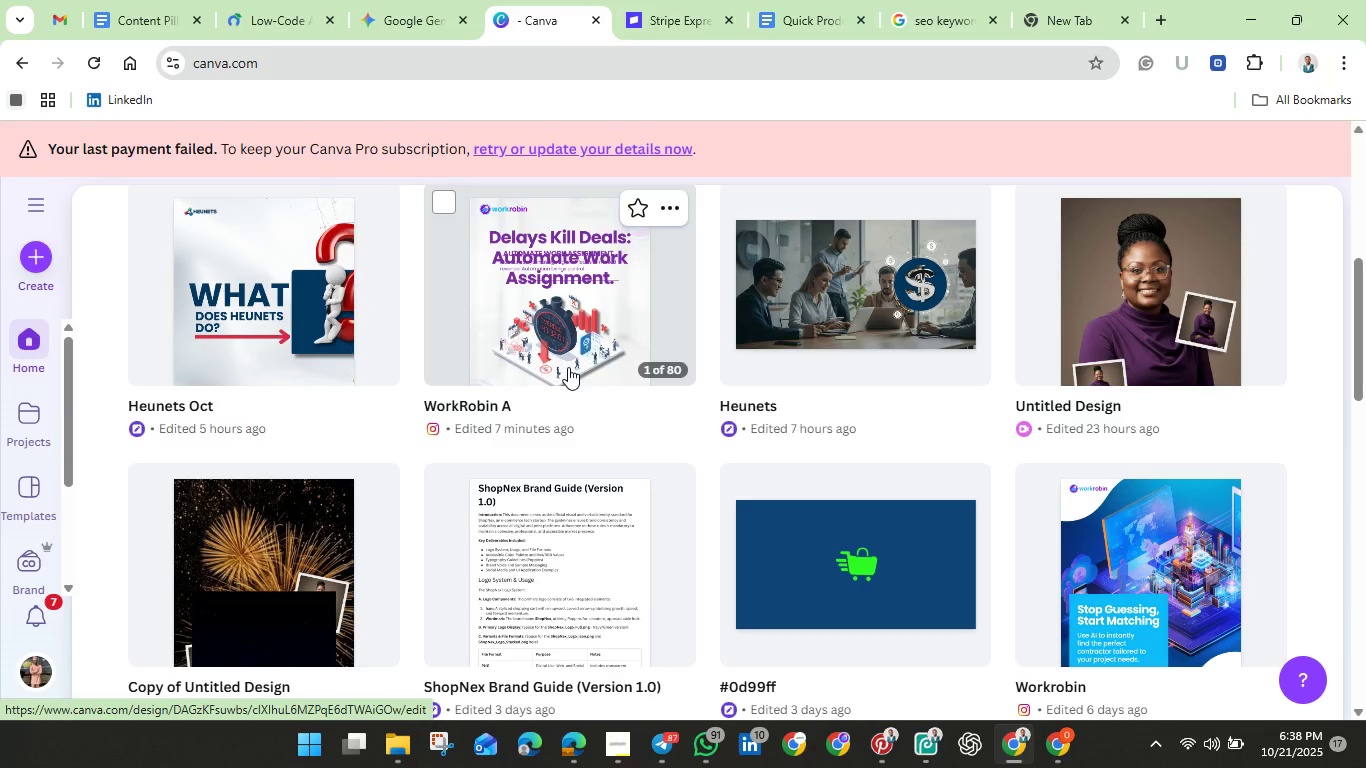 
scroll: coordinate [538, 353], scroll_direction: down, amount: 2.0
 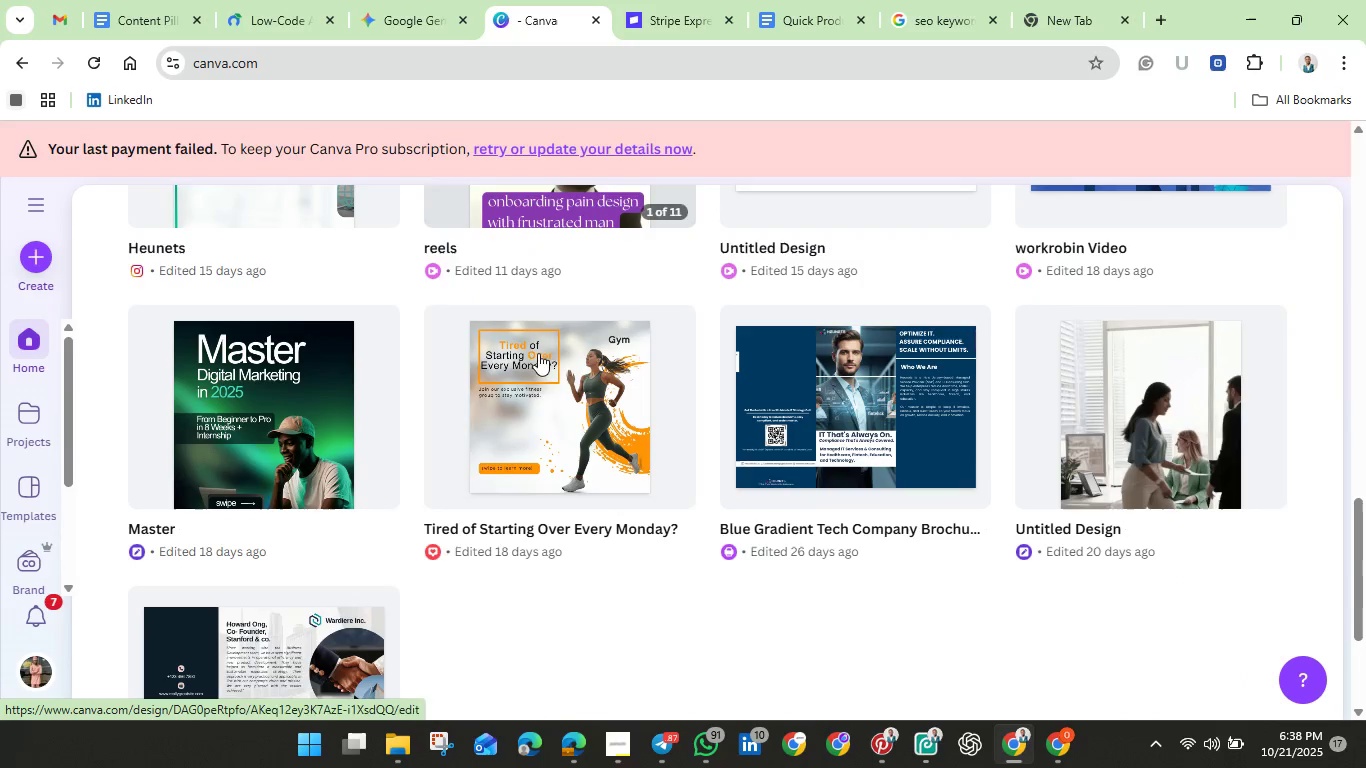 
left_click([538, 439])
 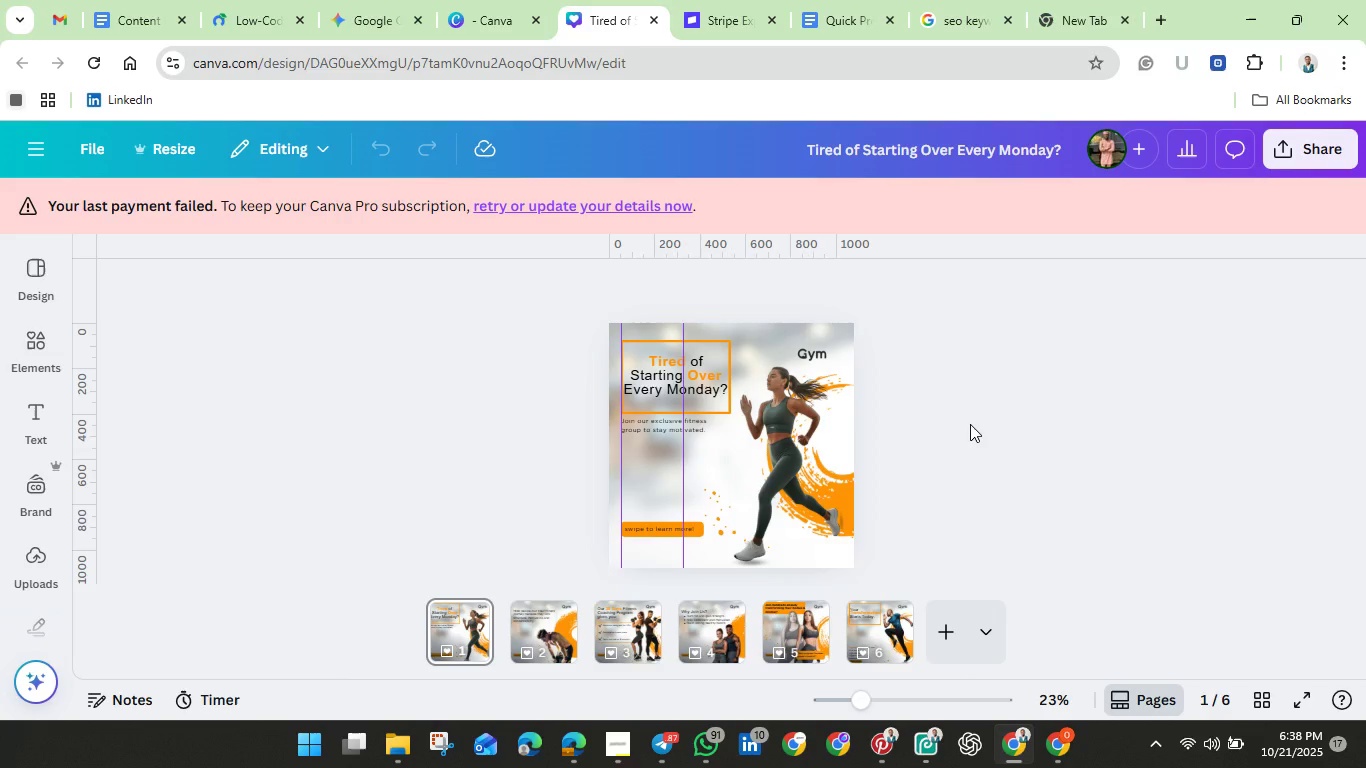 
wait(43.56)
 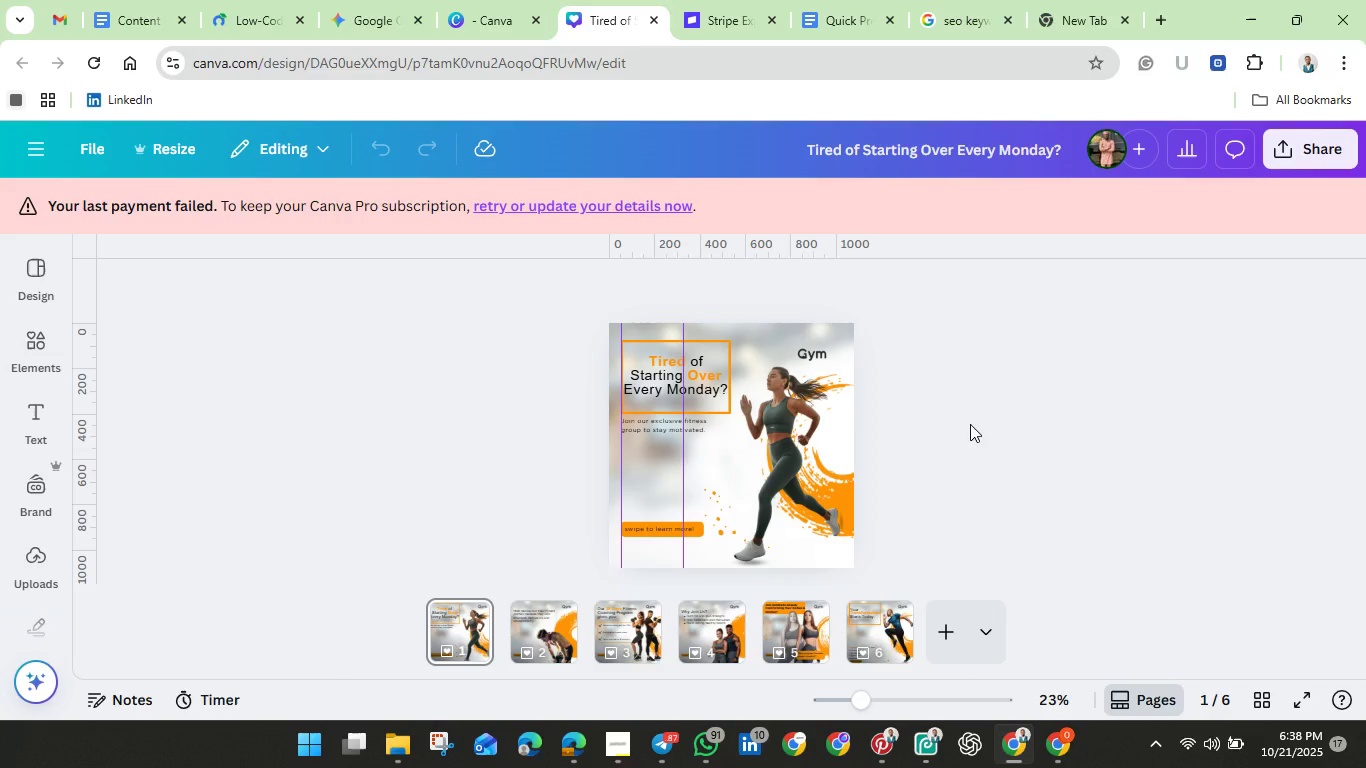 
left_click([908, 474])
 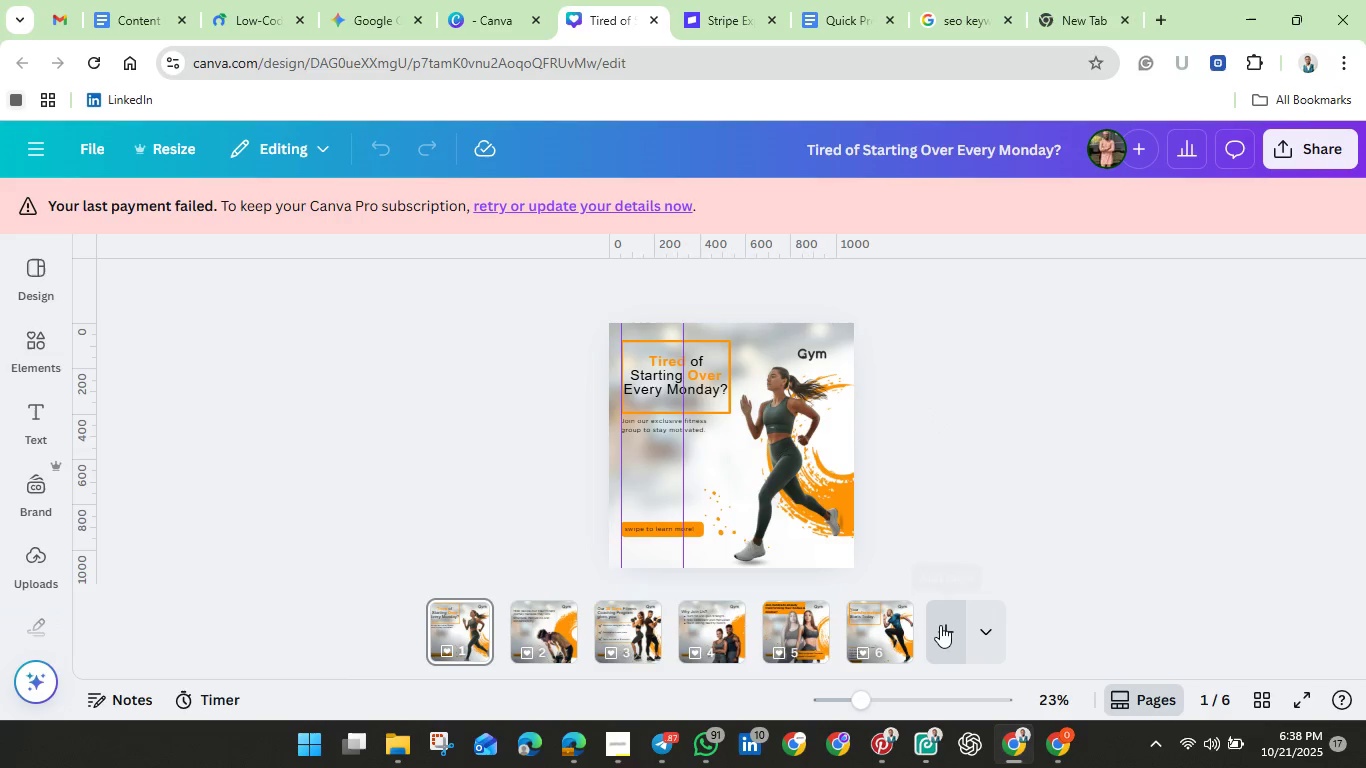 
left_click([940, 625])
 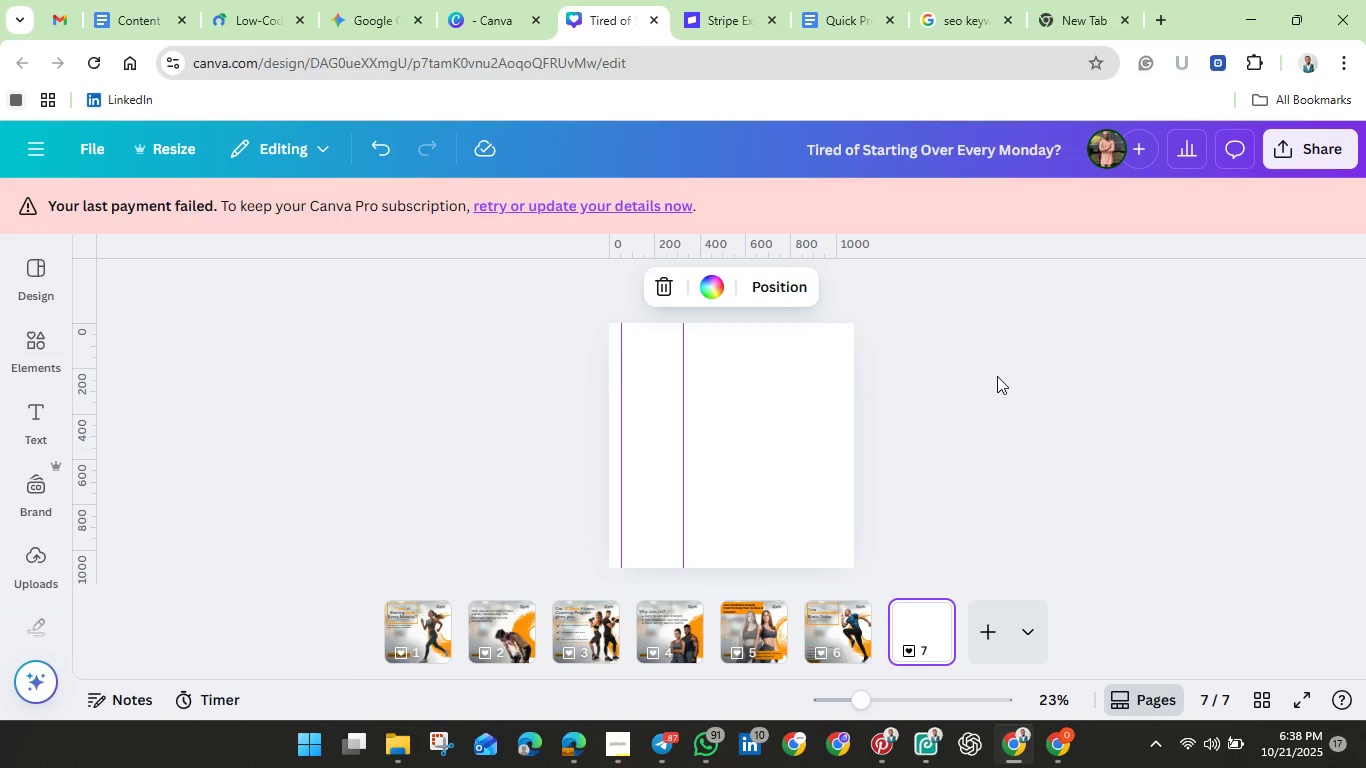 
left_click([997, 376])
 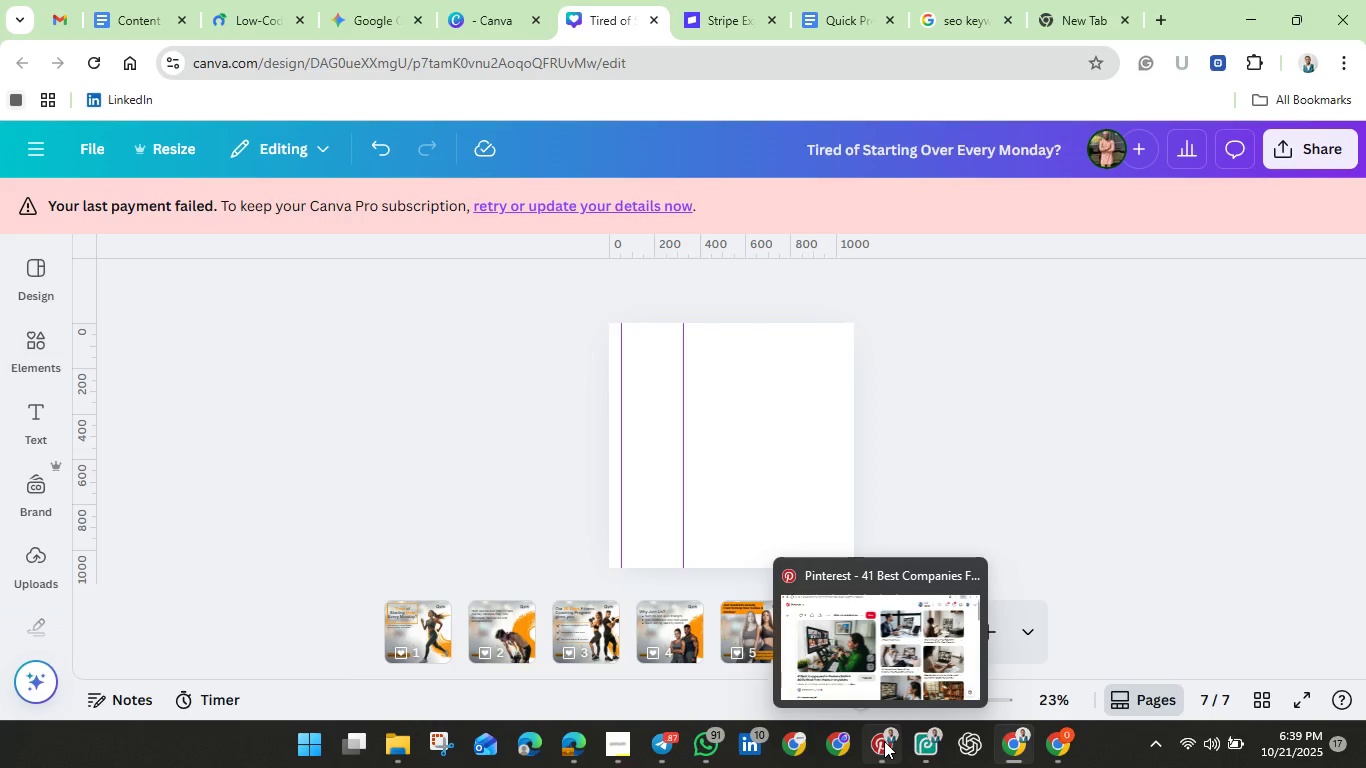 
wait(58.37)
 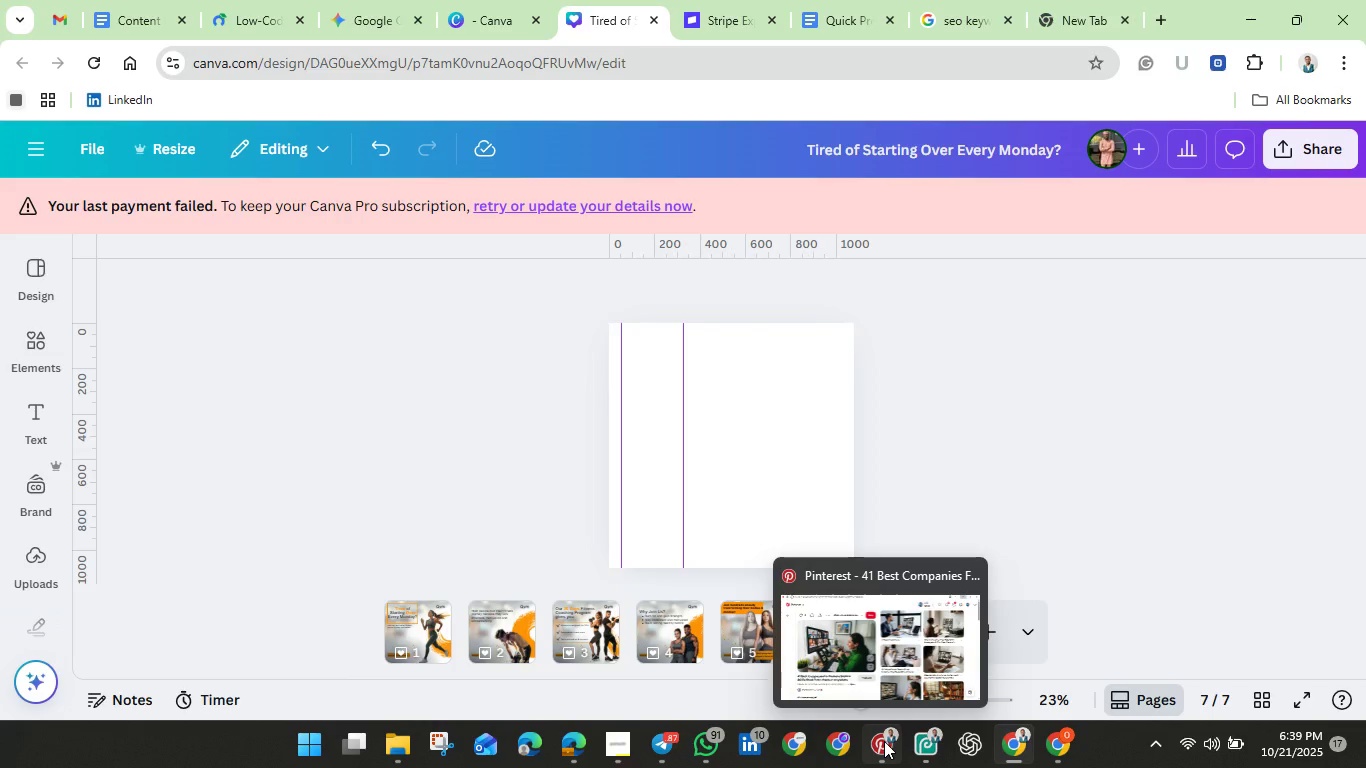 
left_click([1159, 10])
 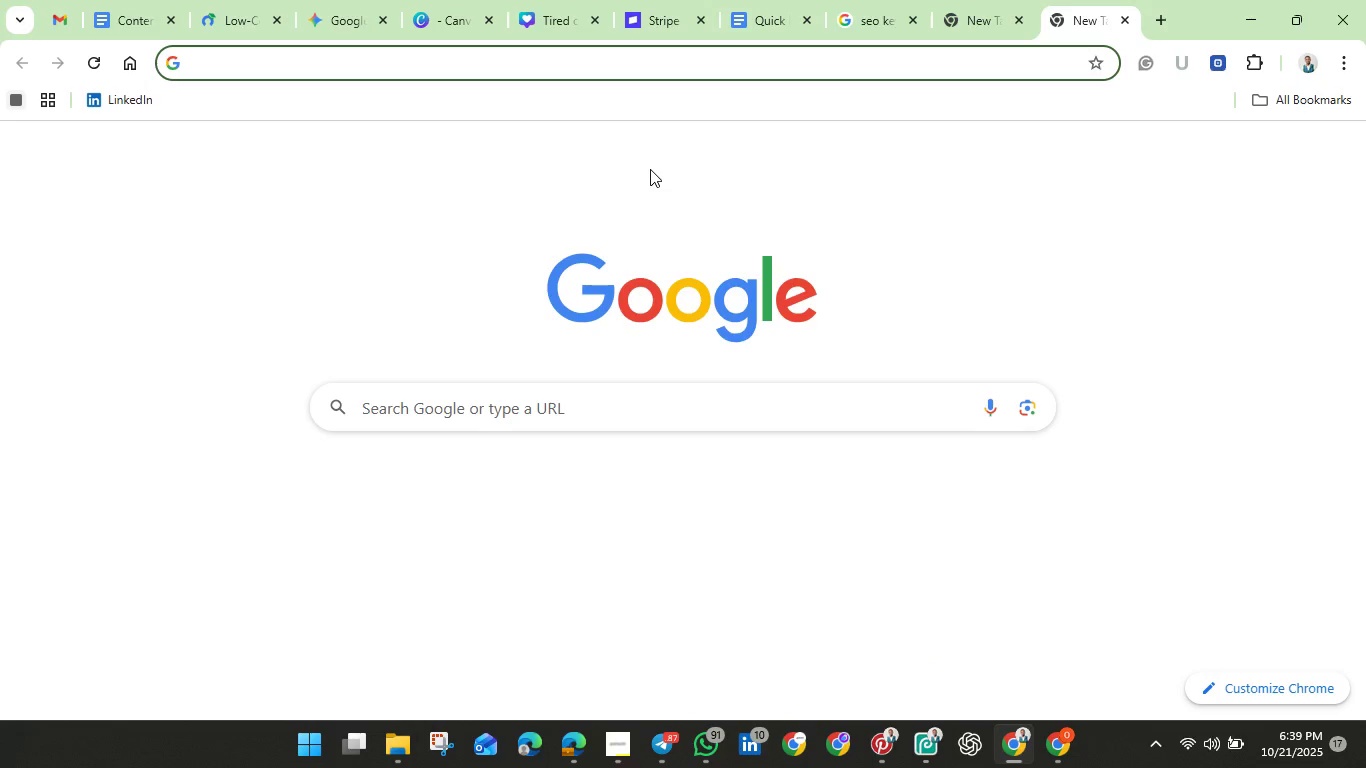 
type(free q)
 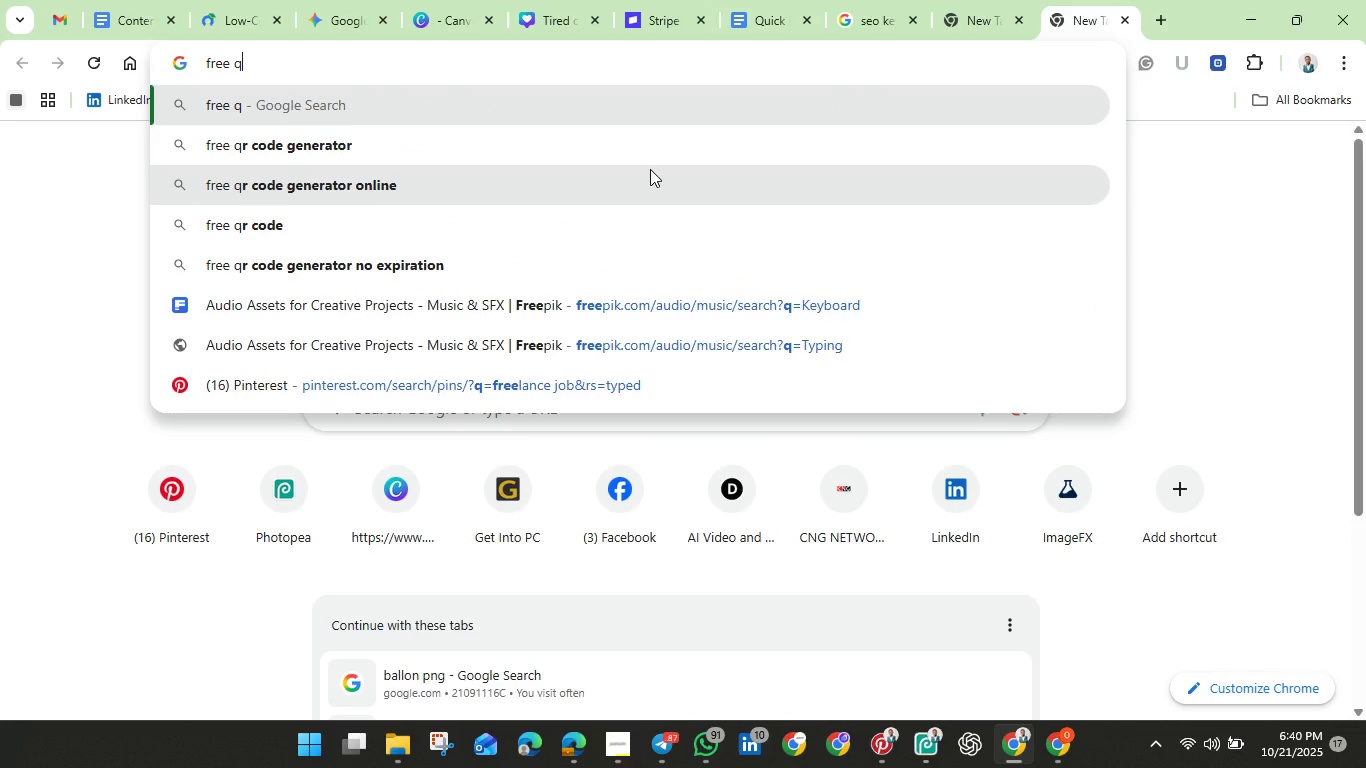 
hold_key(key=R, duration=0.31)
 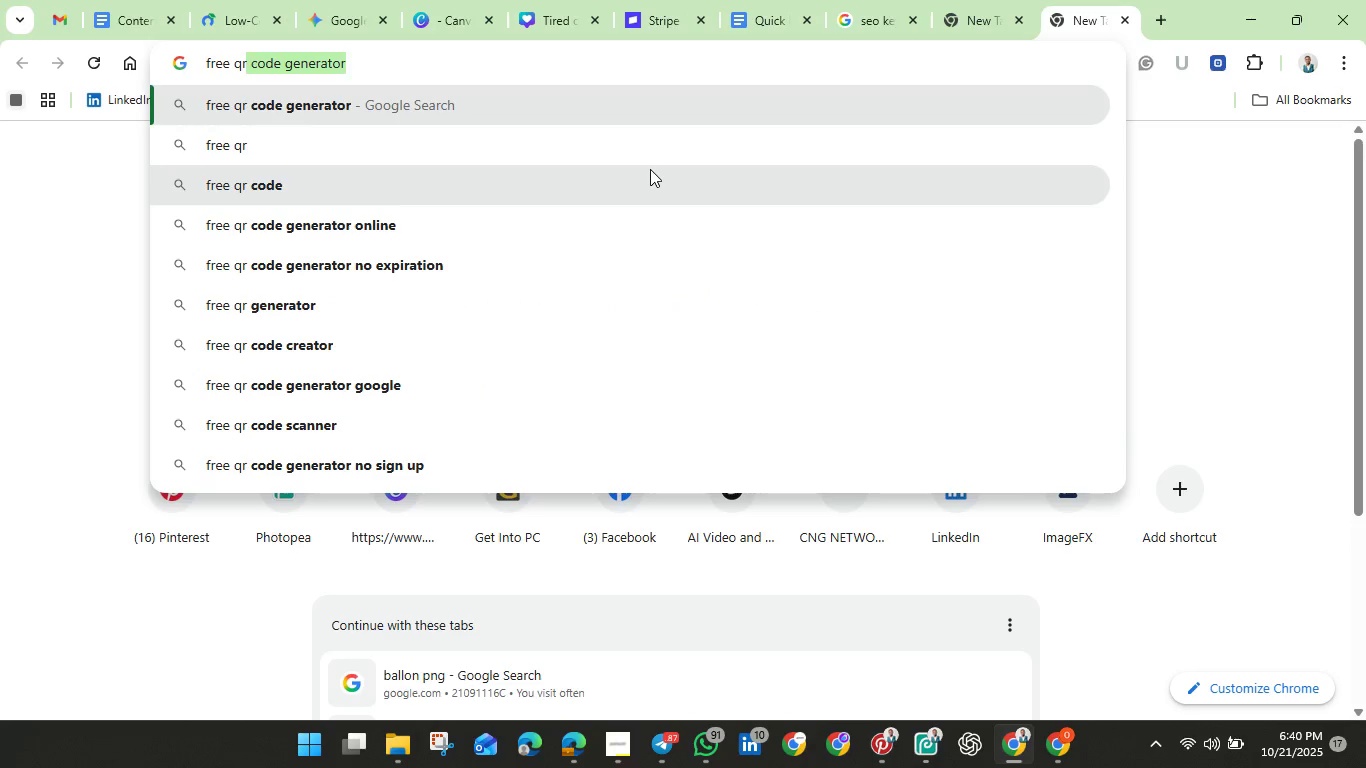 
key(ArrowRight)
 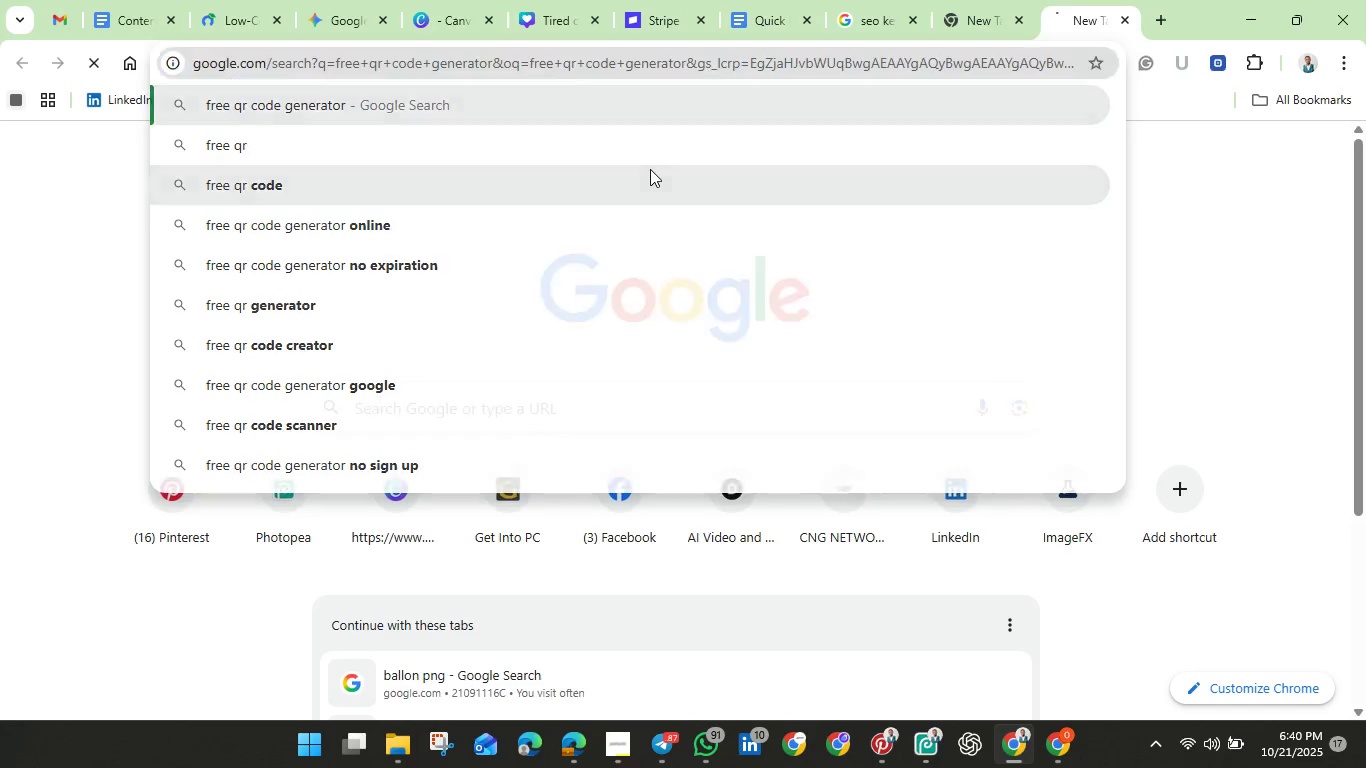 
key(Enter)
 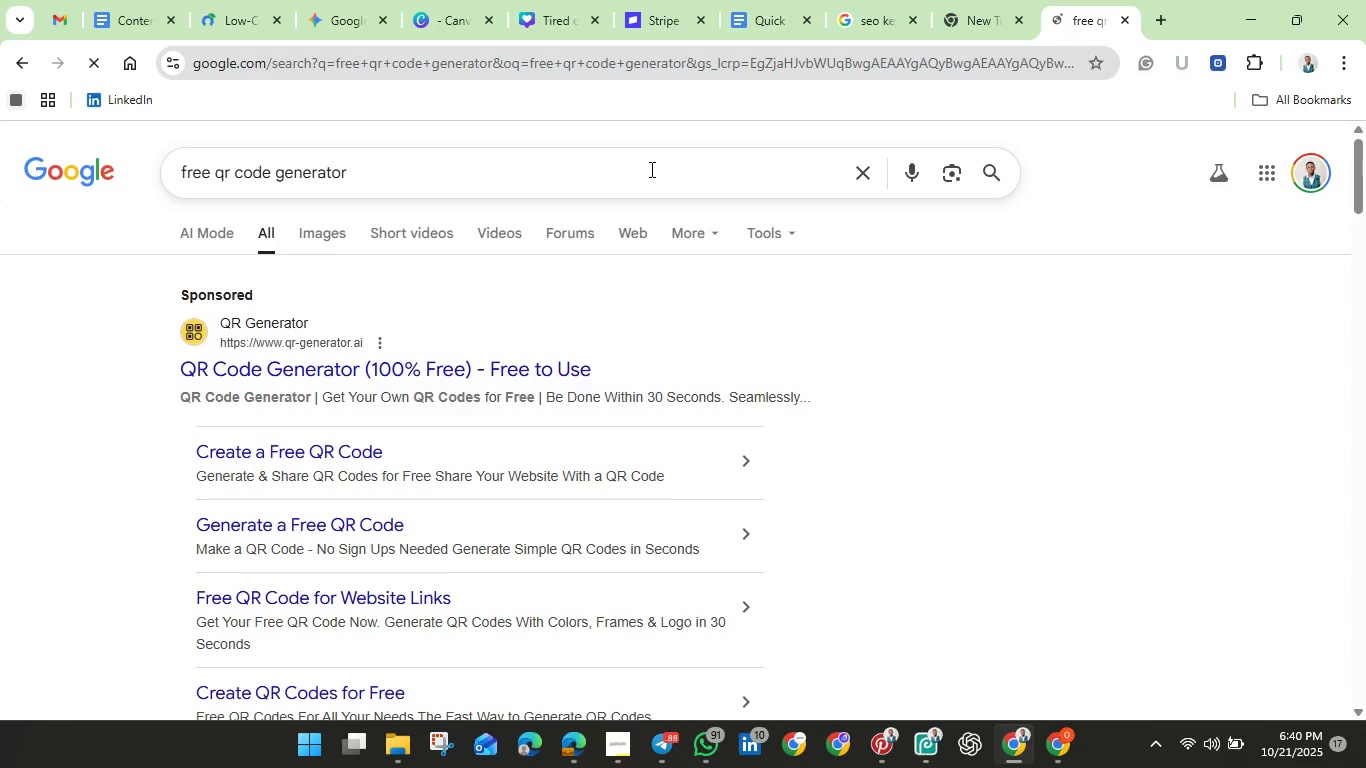 
wait(14.12)
 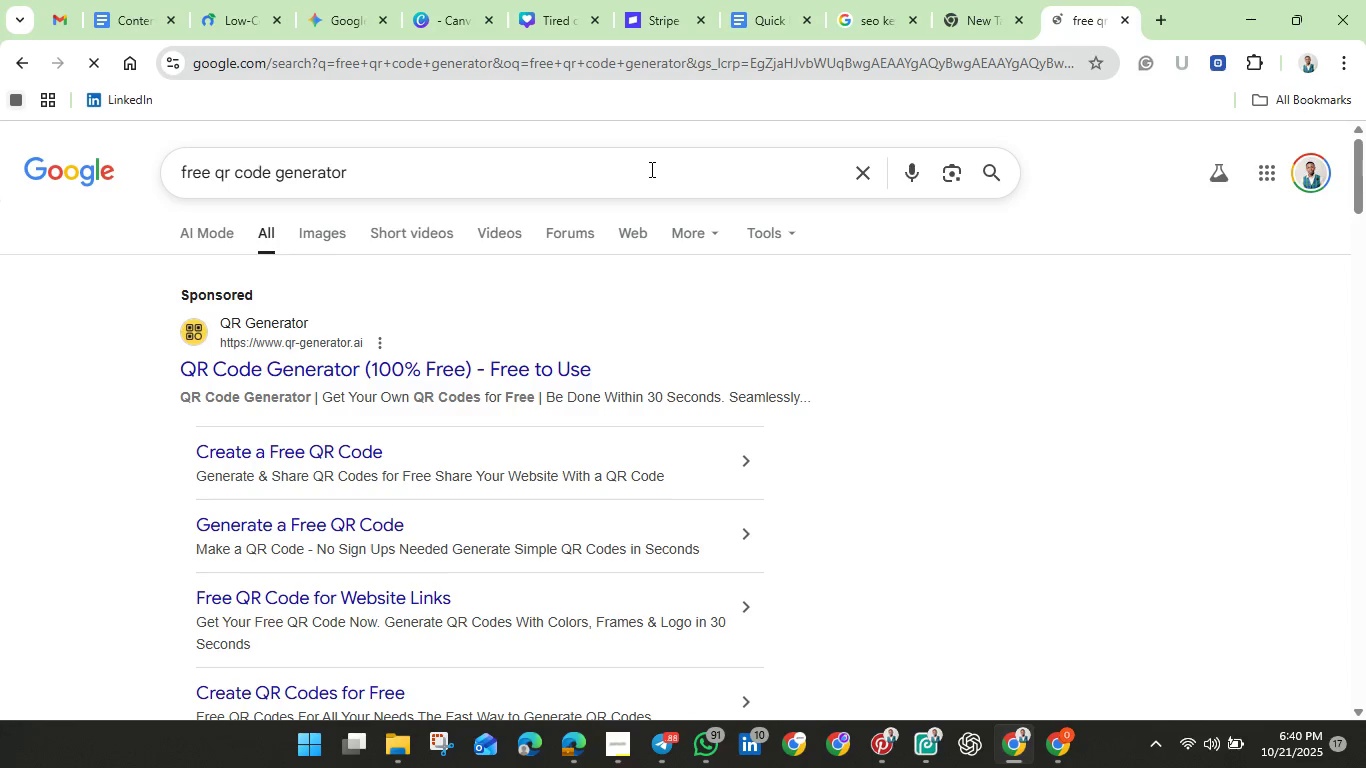 
scroll: coordinate [609, 358], scroll_direction: down, amount: 1.0
 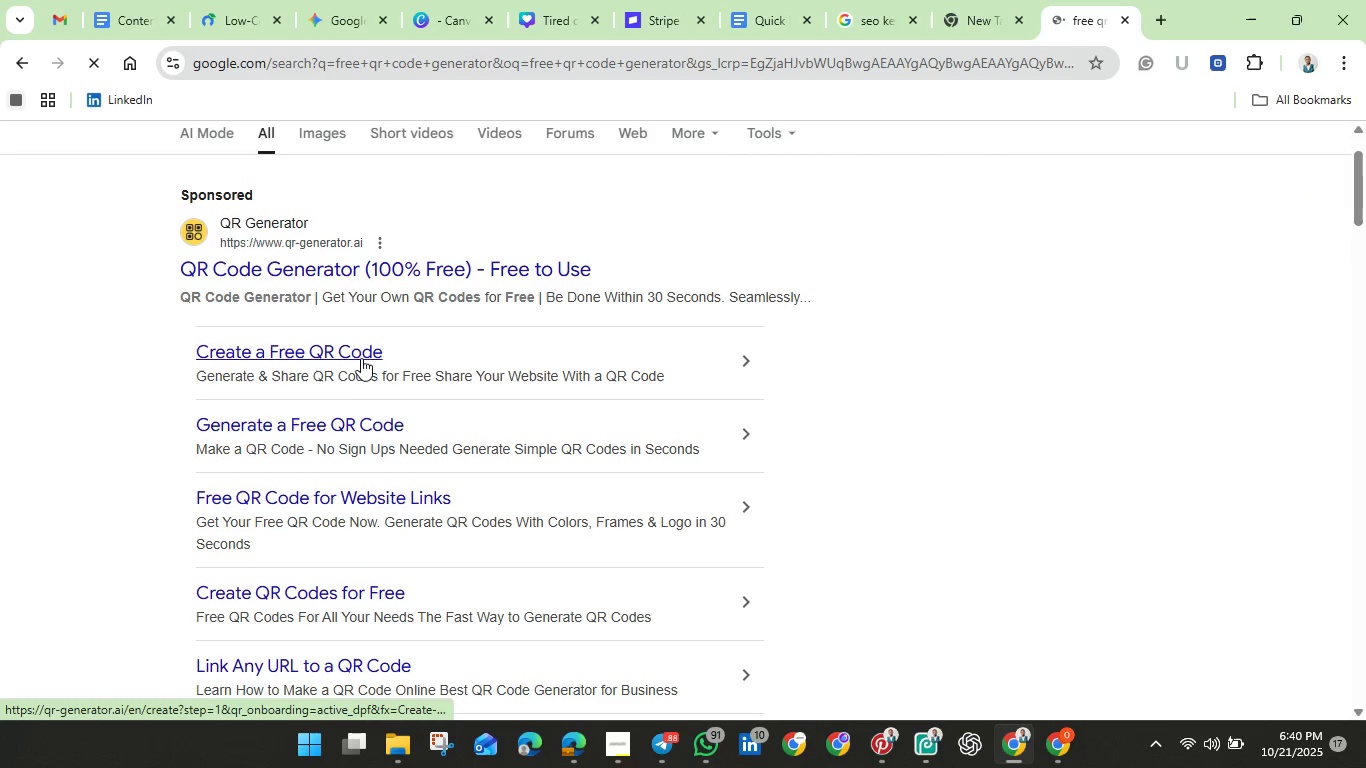 
left_click([357, 353])
 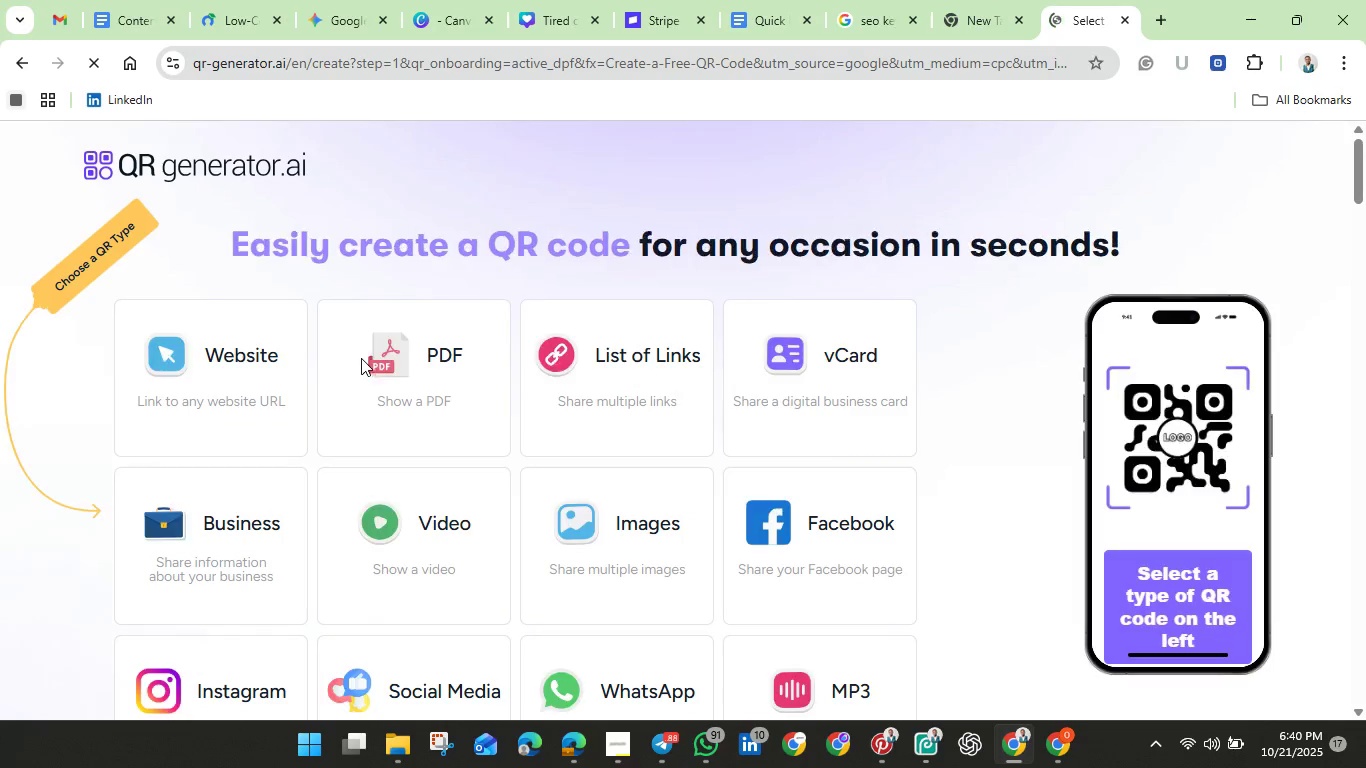 
wait(10.67)
 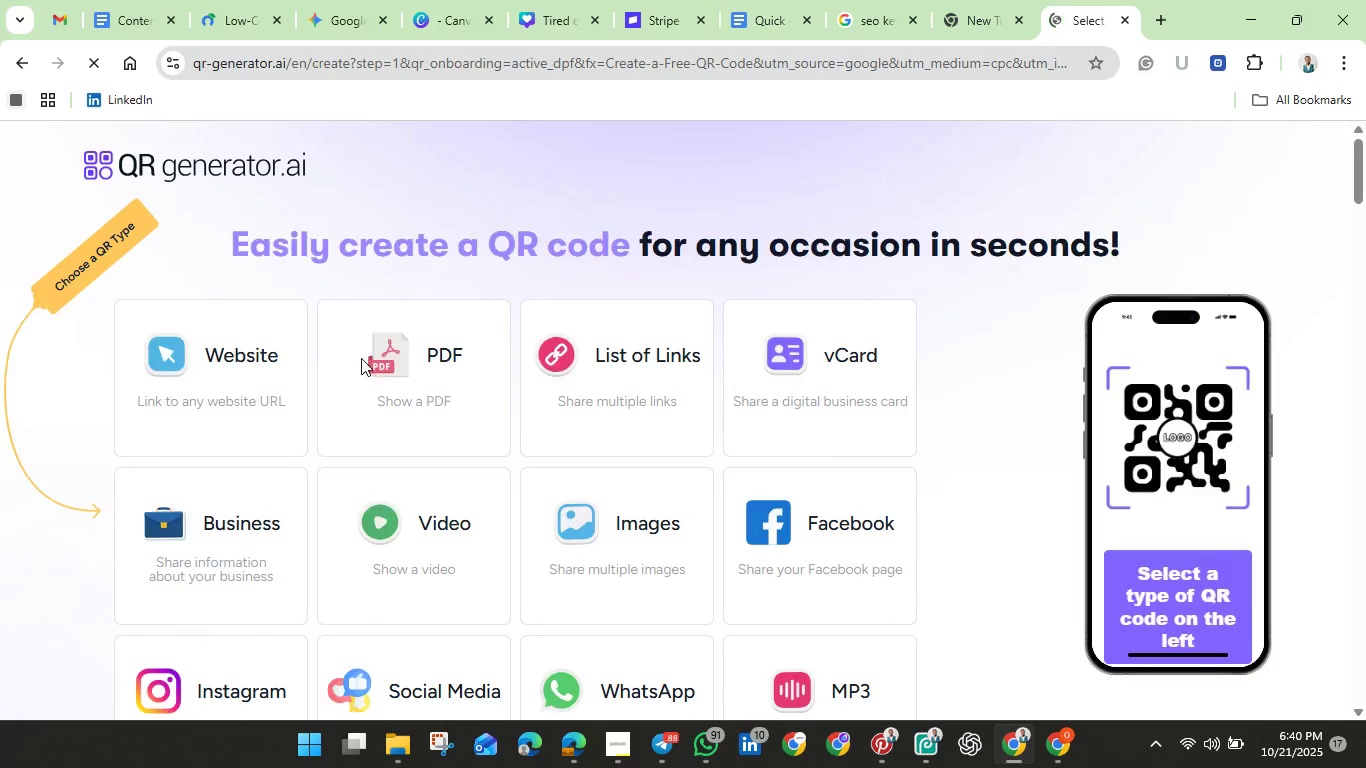 
scroll: coordinate [398, 415], scroll_direction: down, amount: 3.0
 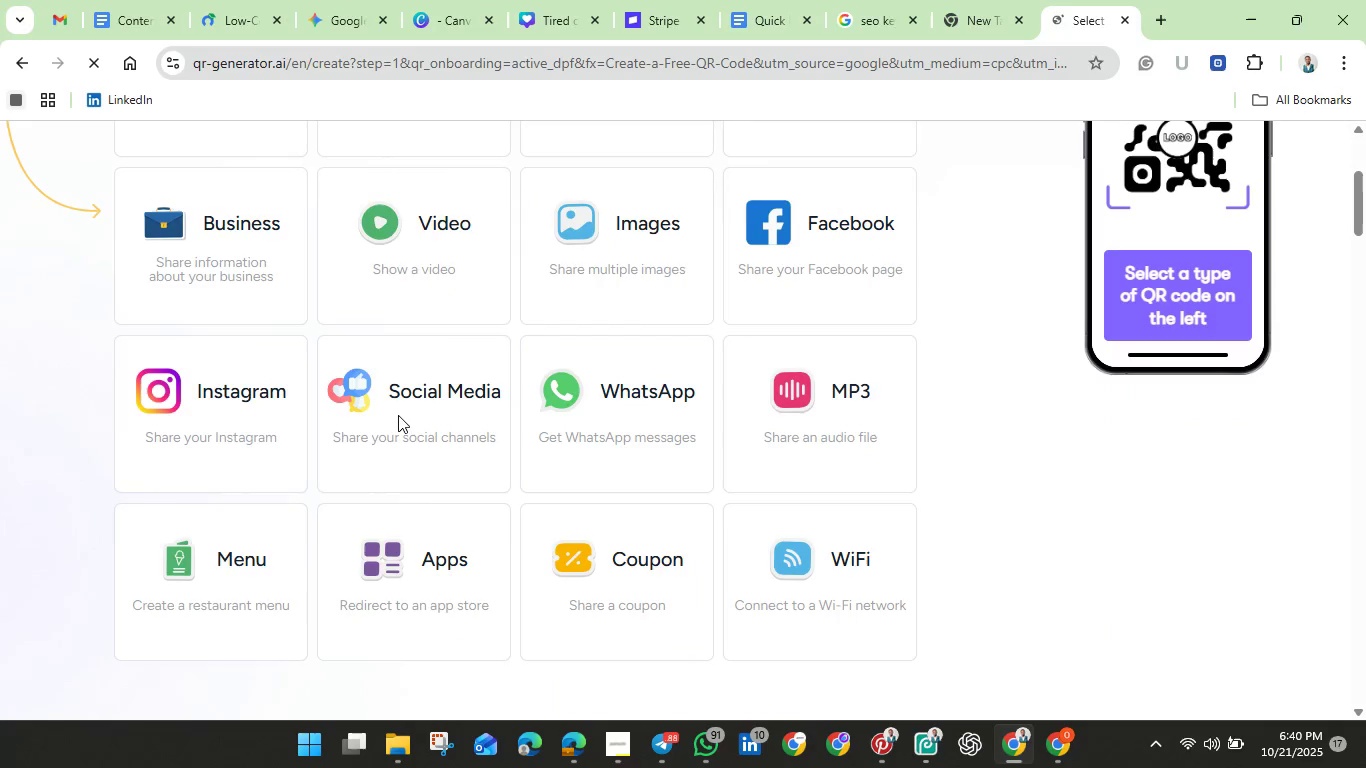 
scroll: coordinate [398, 415], scroll_direction: up, amount: 2.0
 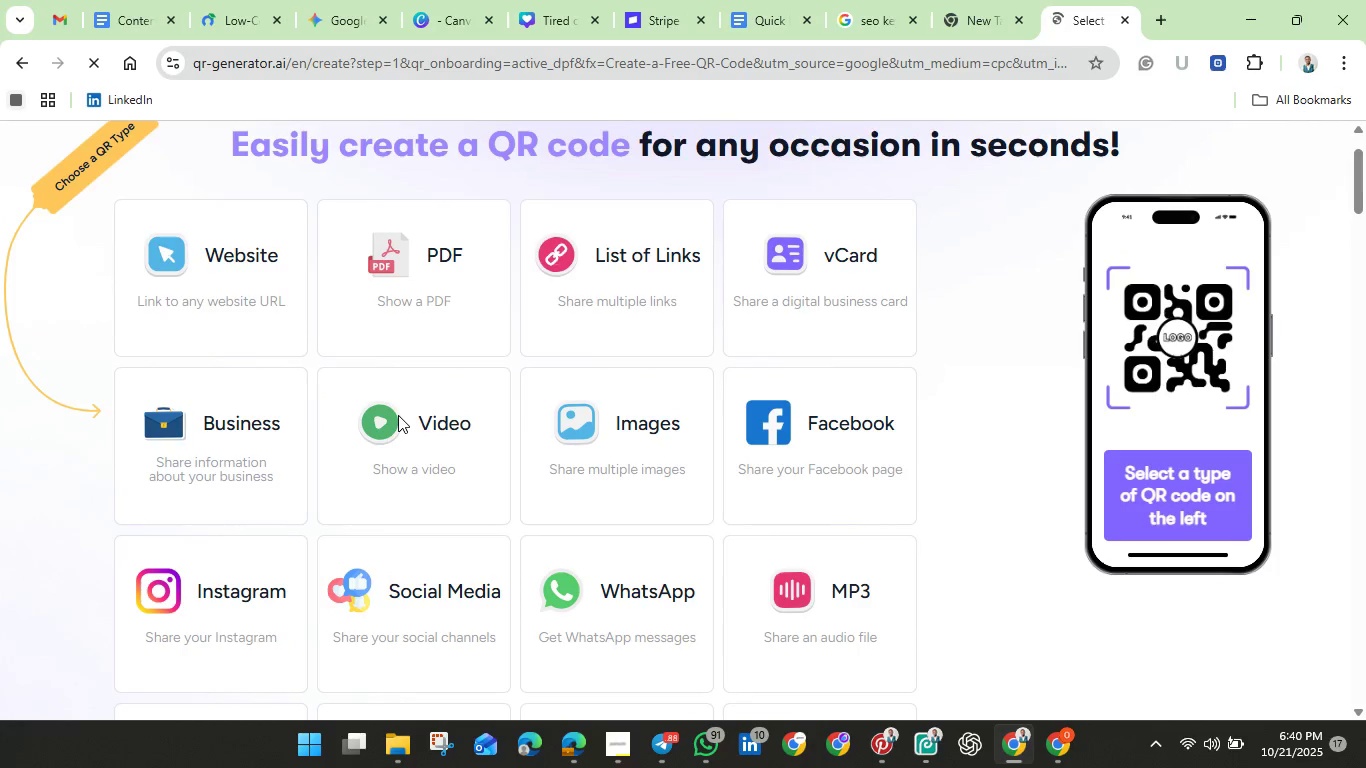 
scroll: coordinate [402, 423], scroll_direction: down, amount: 4.0
 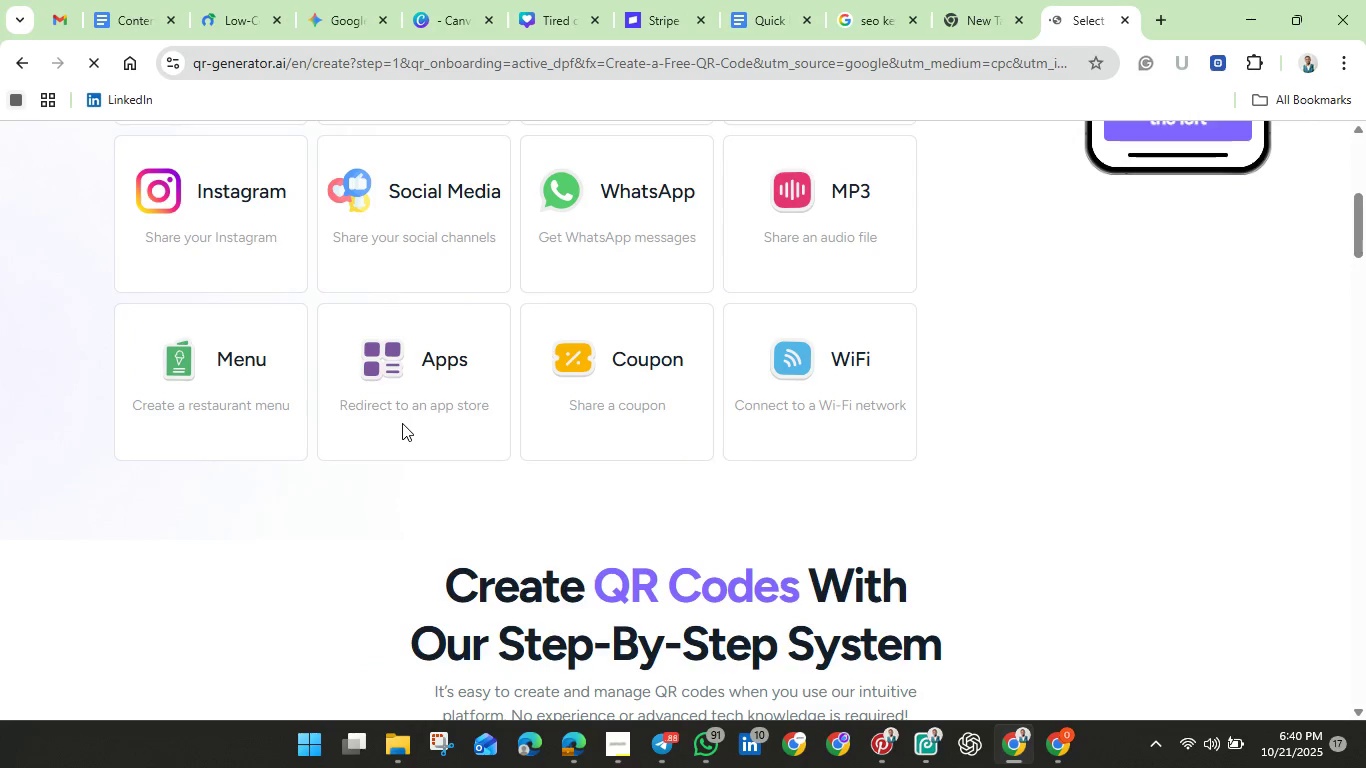 
wait(9.3)
 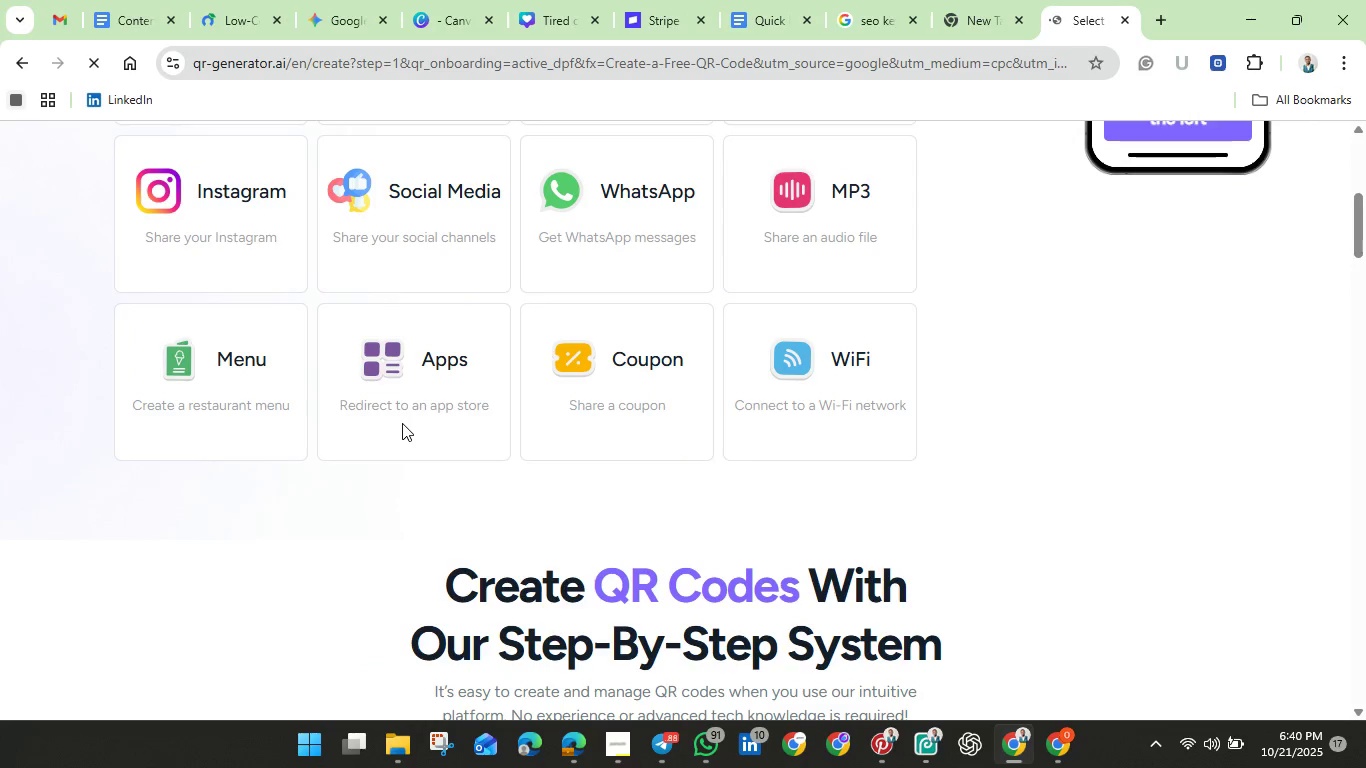 
scroll: coordinate [406, 405], scroll_direction: up, amount: 5.0
 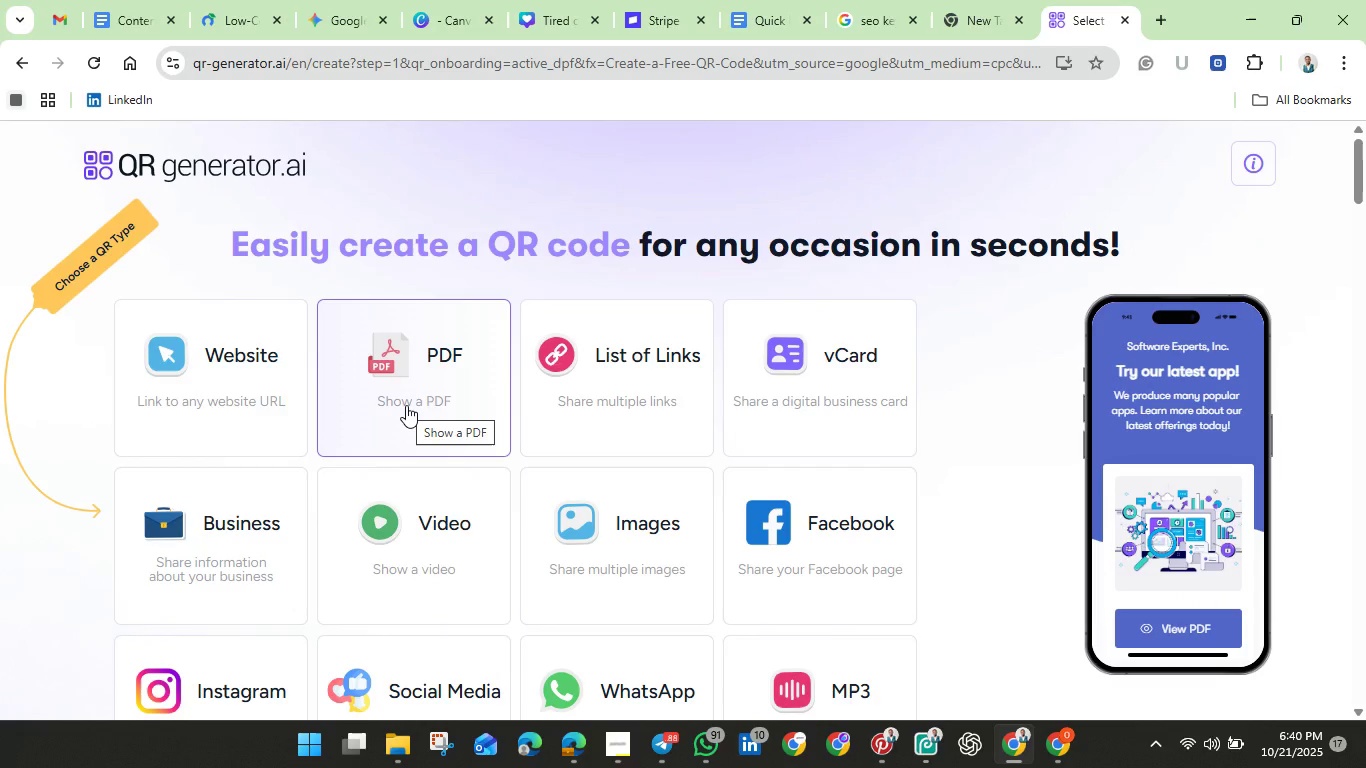 
scroll: coordinate [406, 405], scroll_direction: down, amount: 3.0
 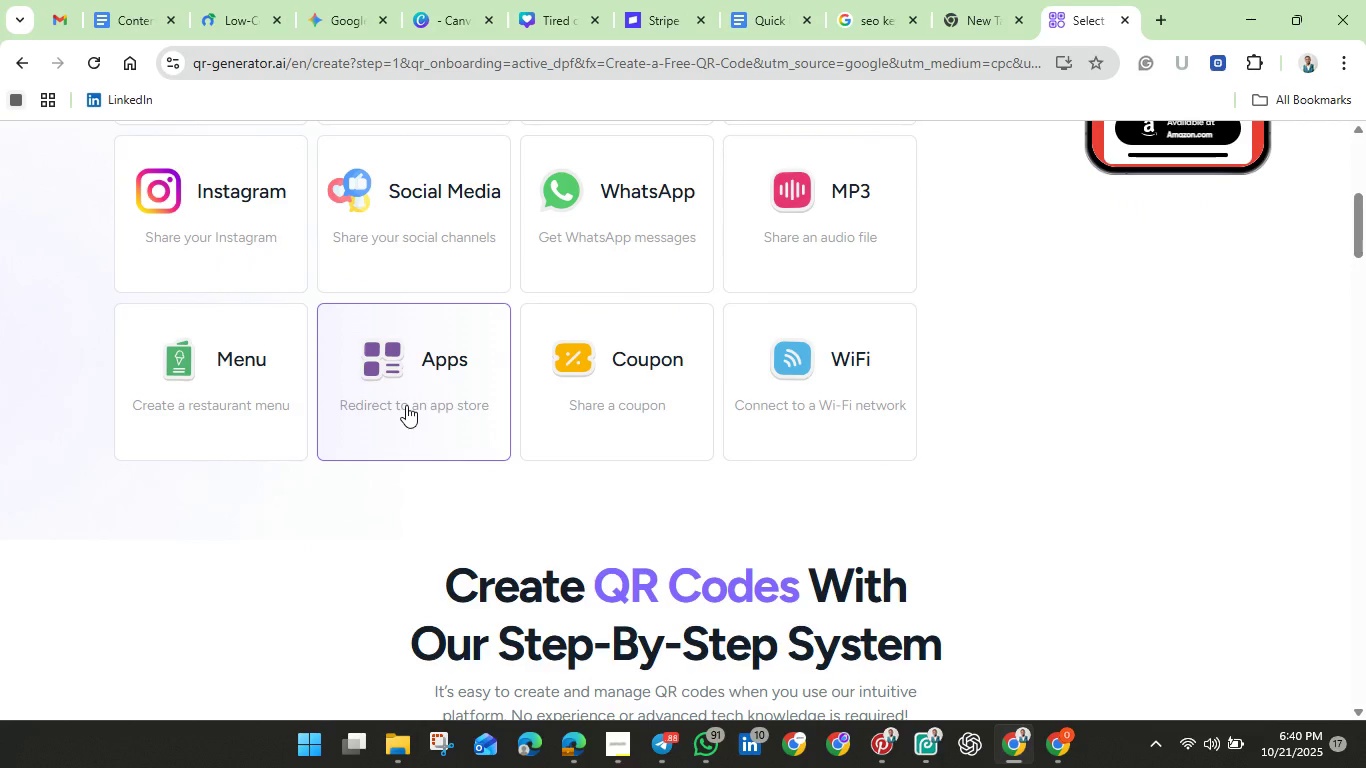 
scroll: coordinate [406, 405], scroll_direction: up, amount: 1.0
 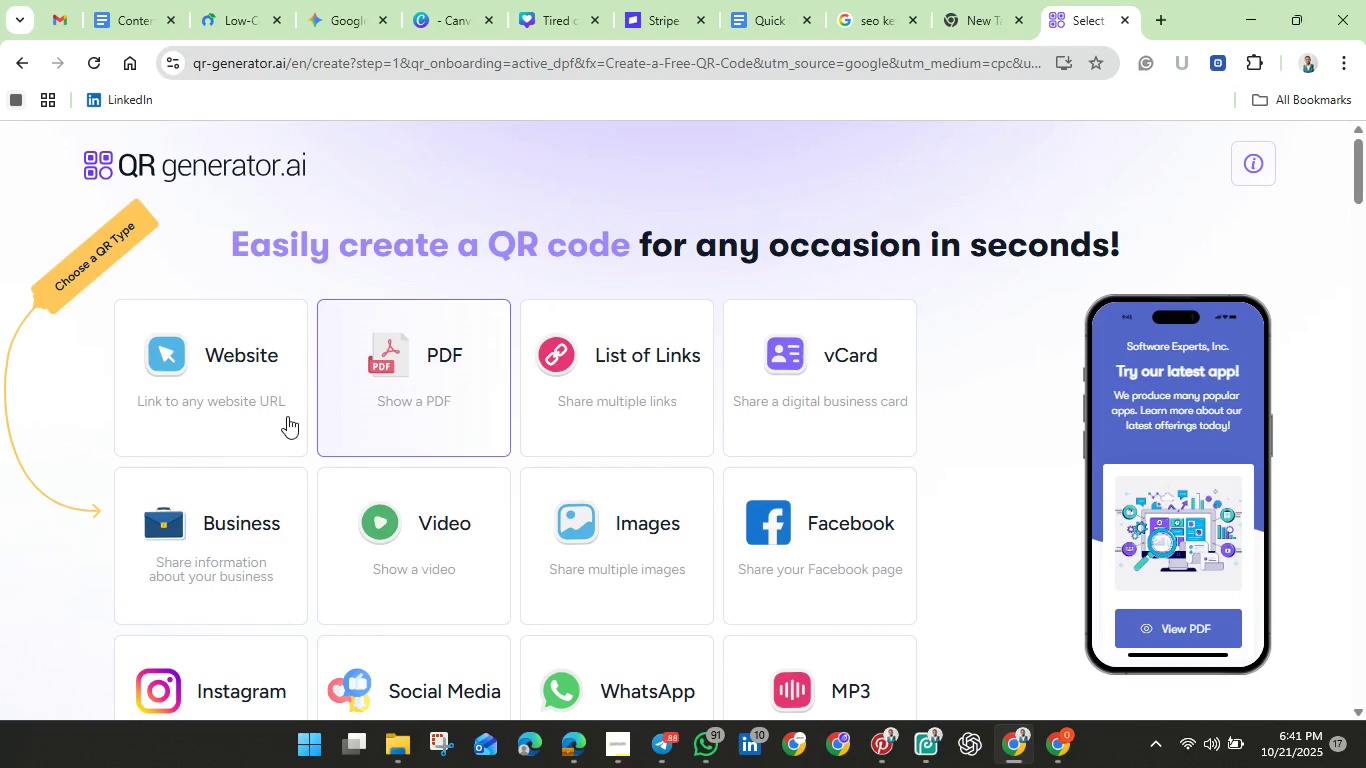 
left_click([222, 400])
 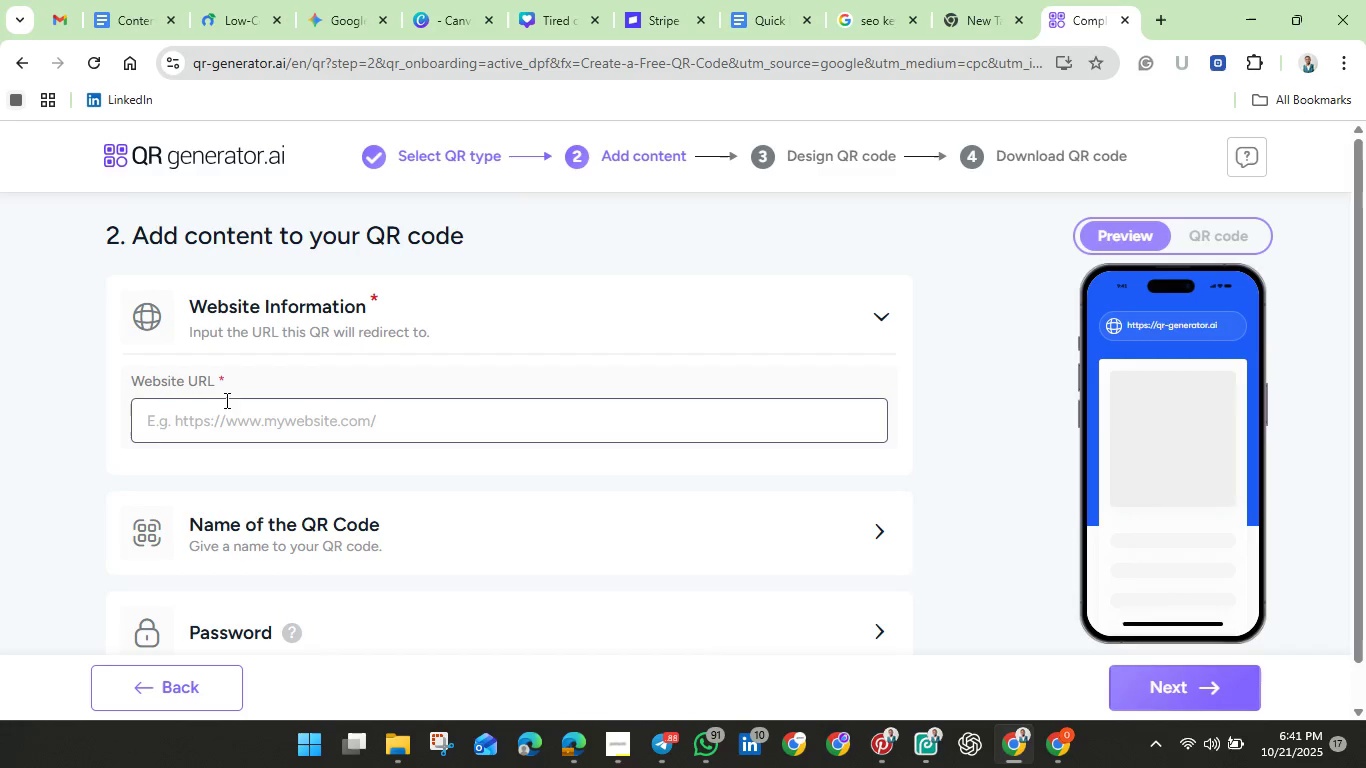 
scroll: coordinate [230, 404], scroll_direction: down, amount: 3.0
 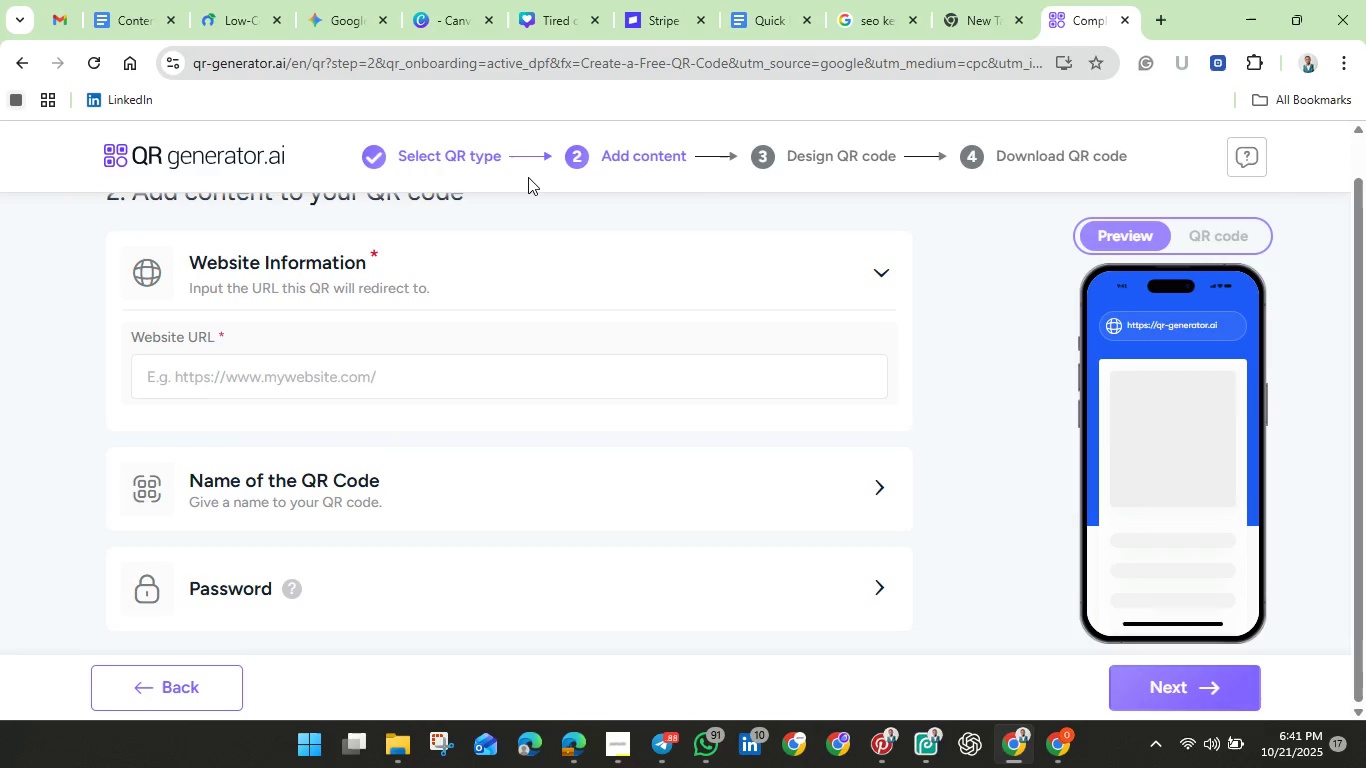 
wait(12.73)
 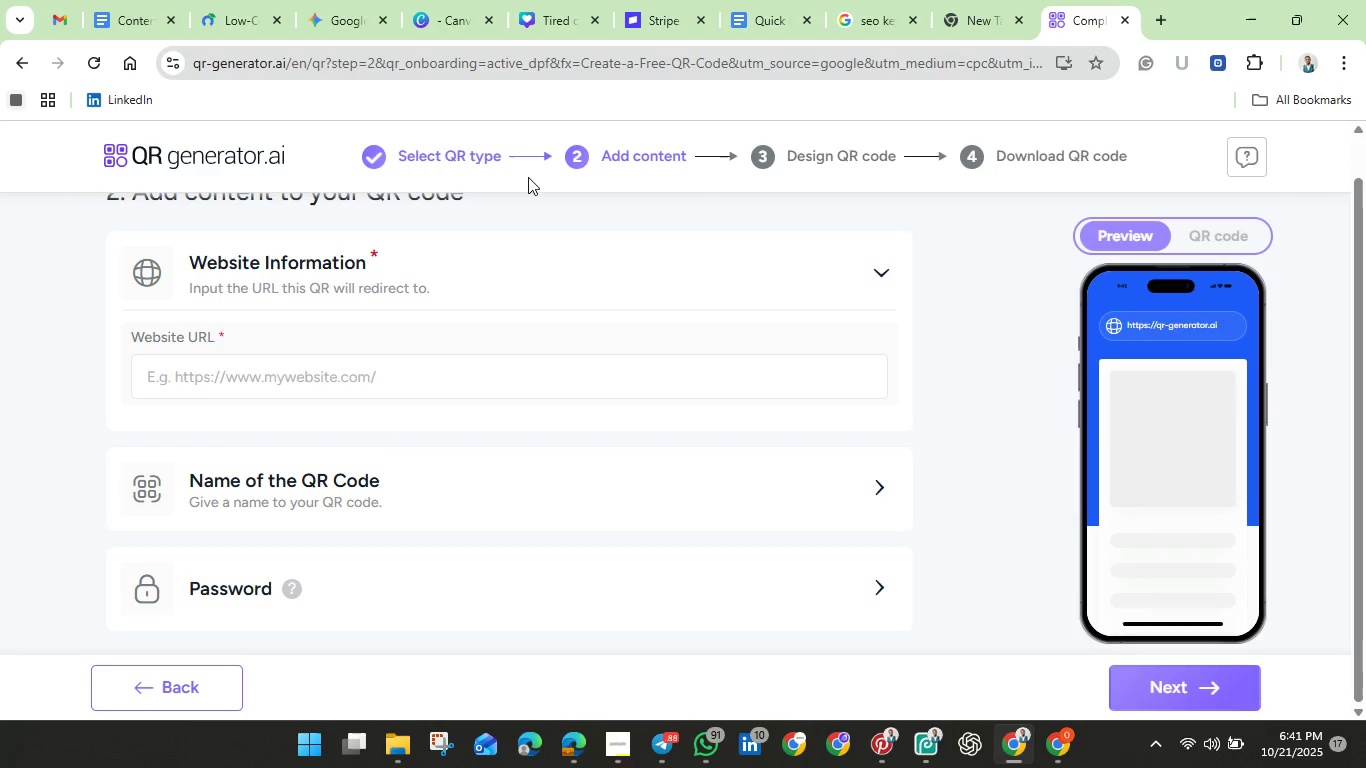 
left_click([343, 12])
 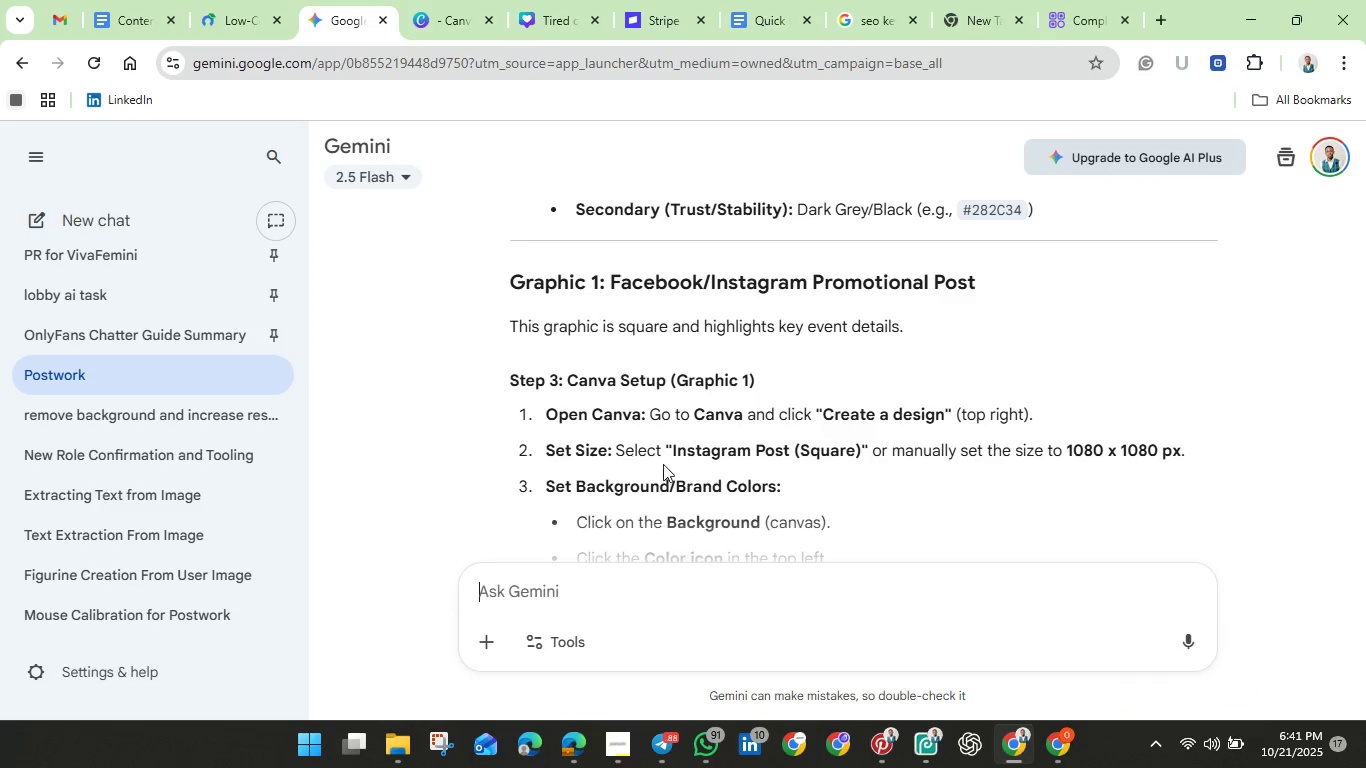 
scroll: coordinate [663, 464], scroll_direction: down, amount: 1.0
 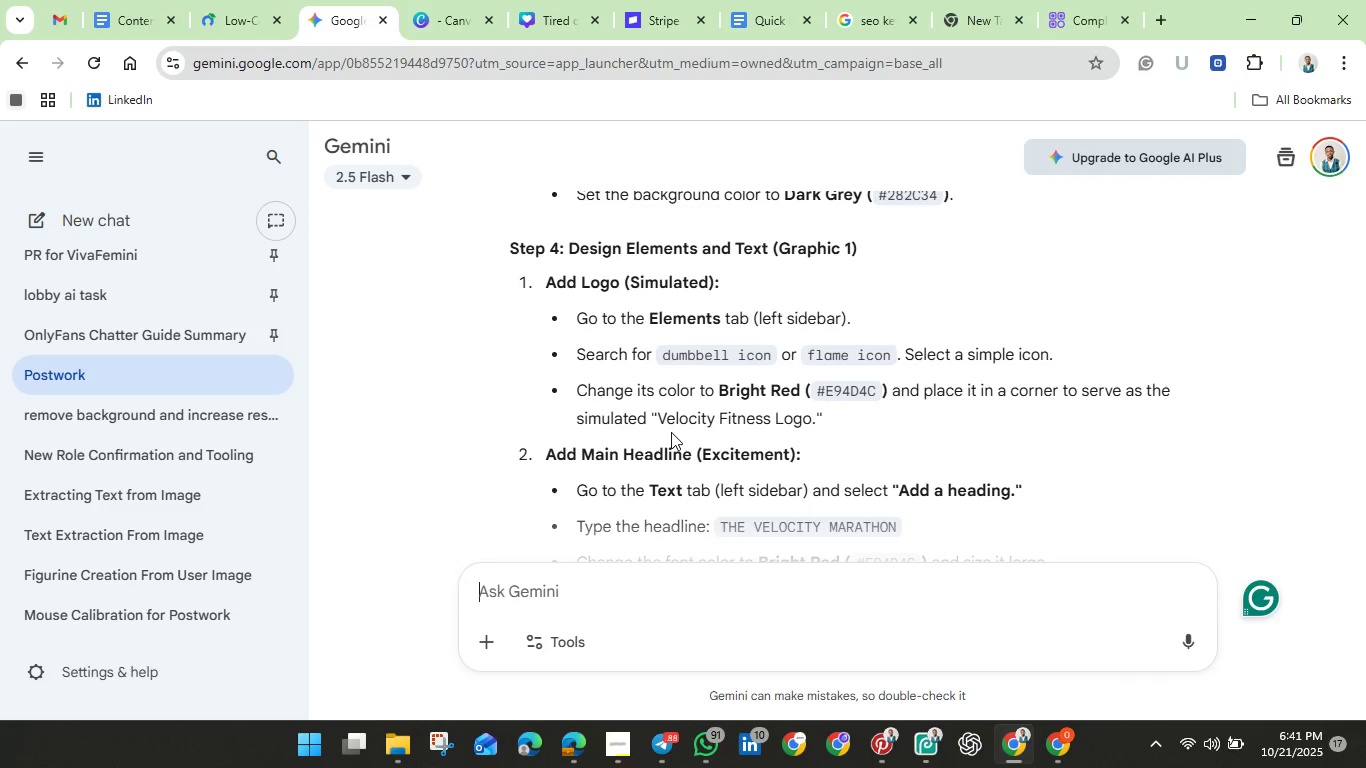 
scroll: coordinate [671, 432], scroll_direction: up, amount: 10.0
 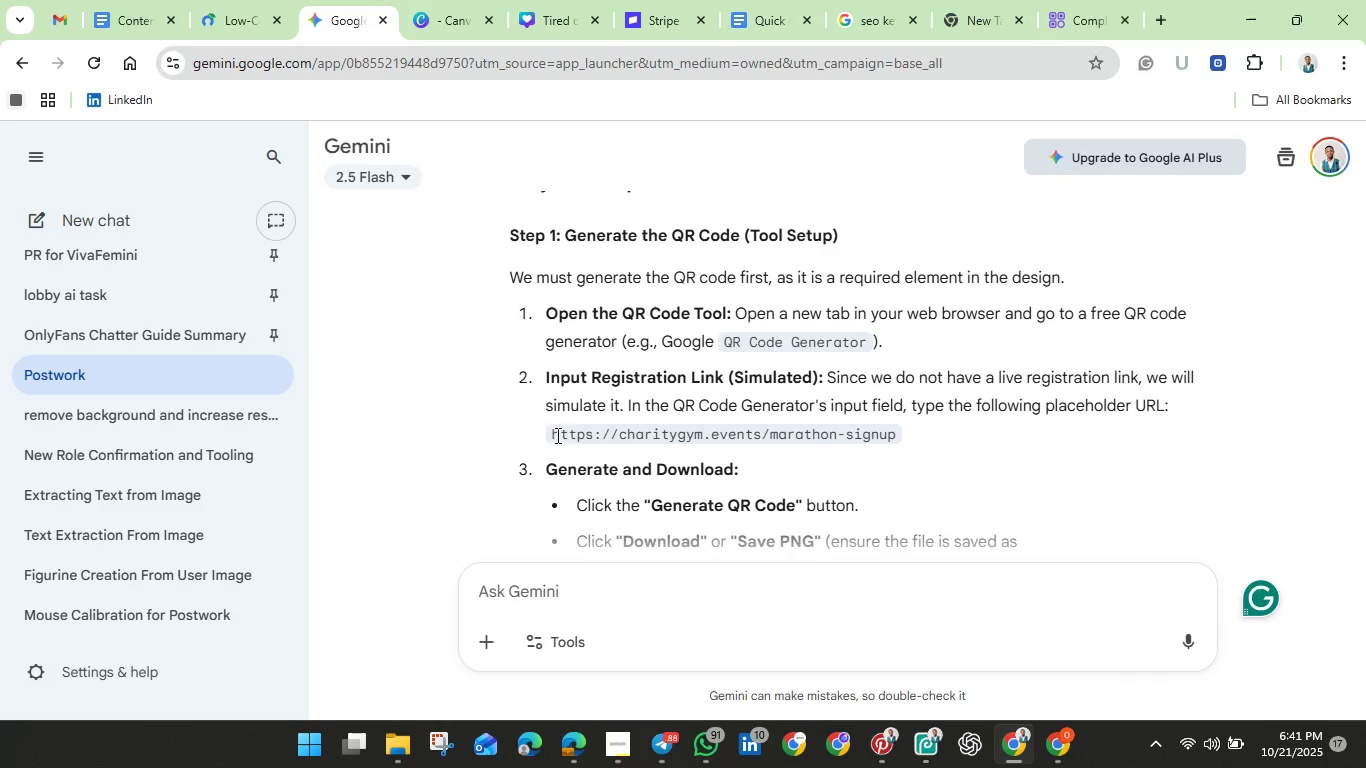 
left_click_drag(start_coordinate=[554, 434], to_coordinate=[897, 437])
 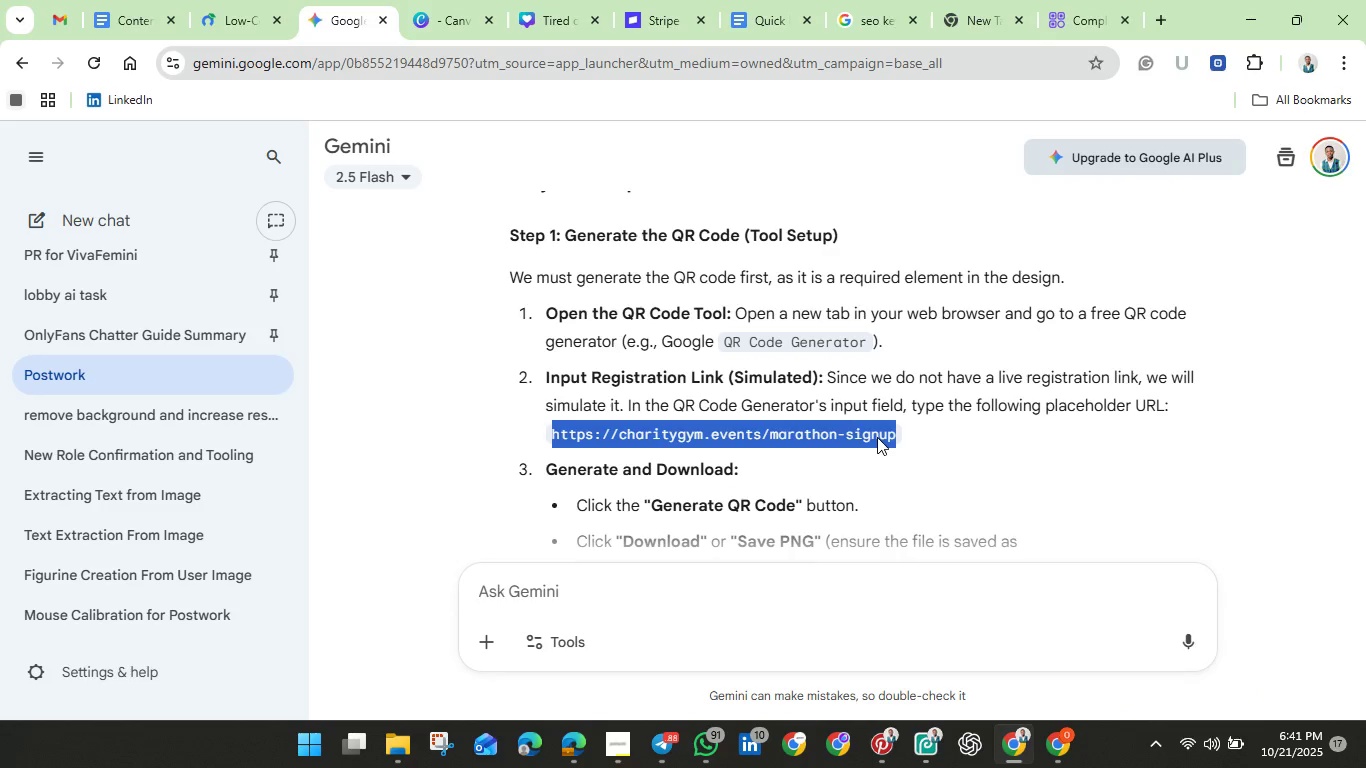 
right_click([877, 437])
 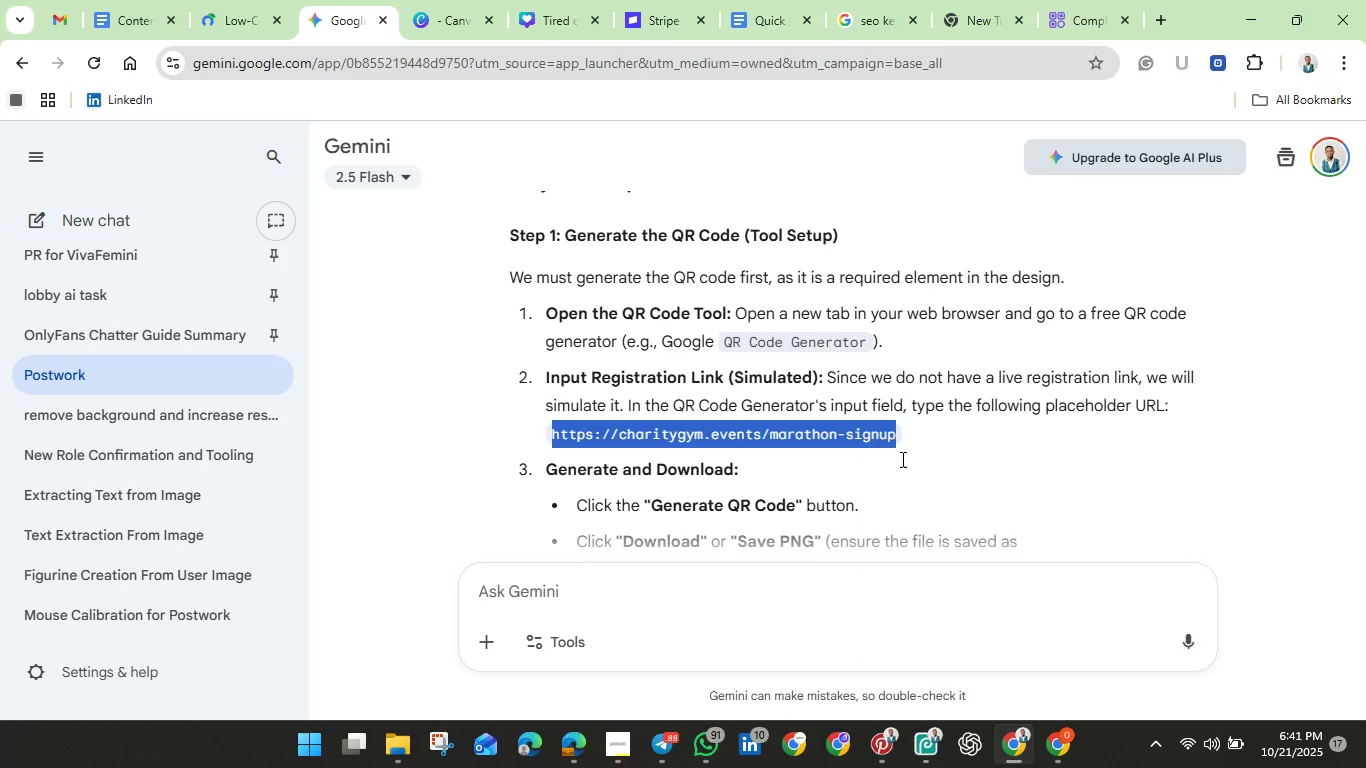 
left_click([901, 459])
 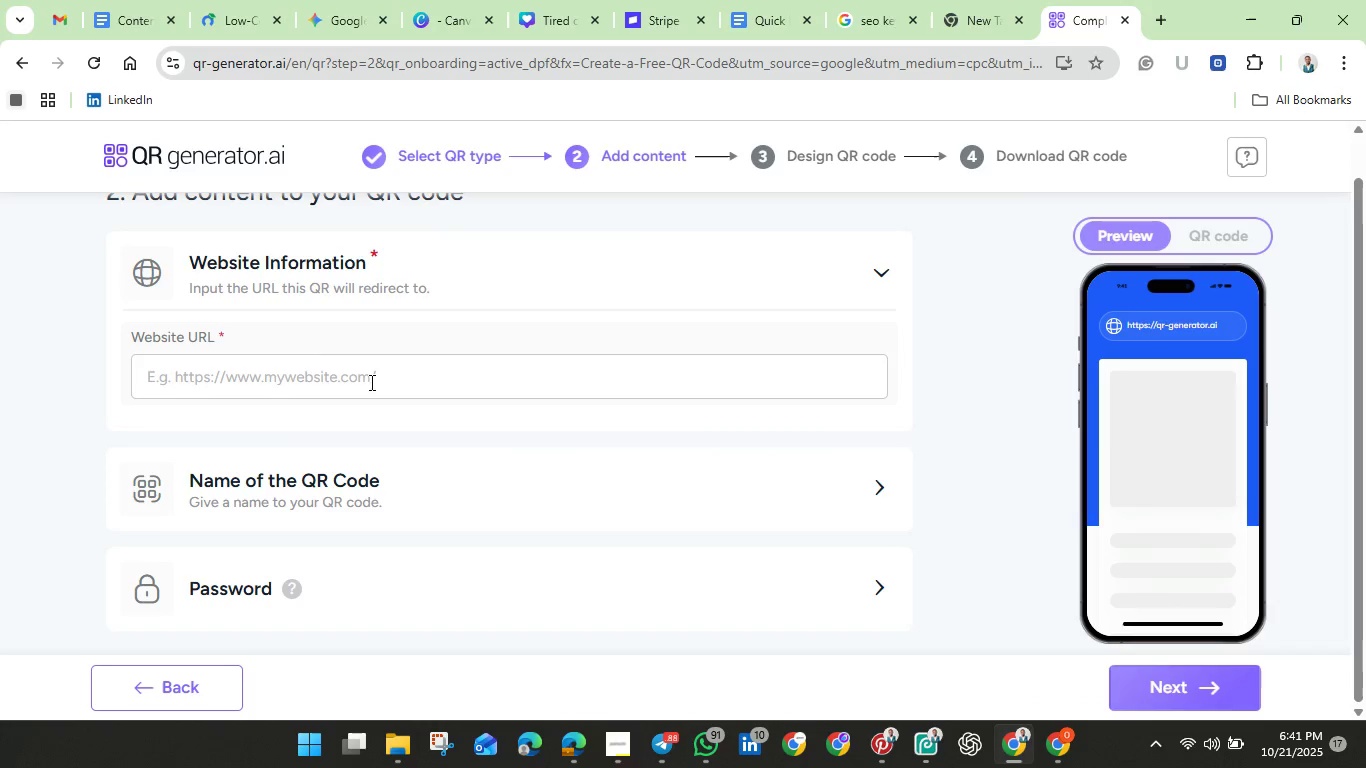 
left_click([375, 386])
 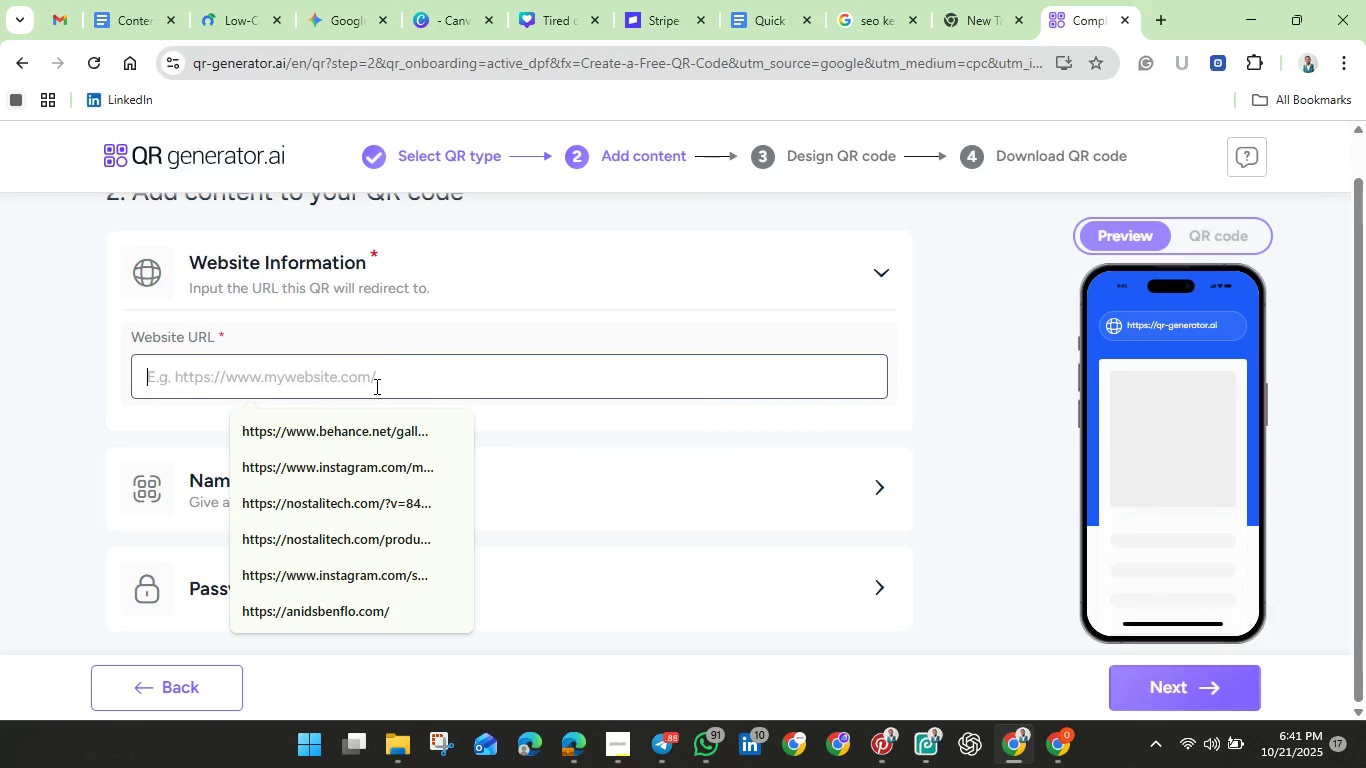 
key(Control+V)
 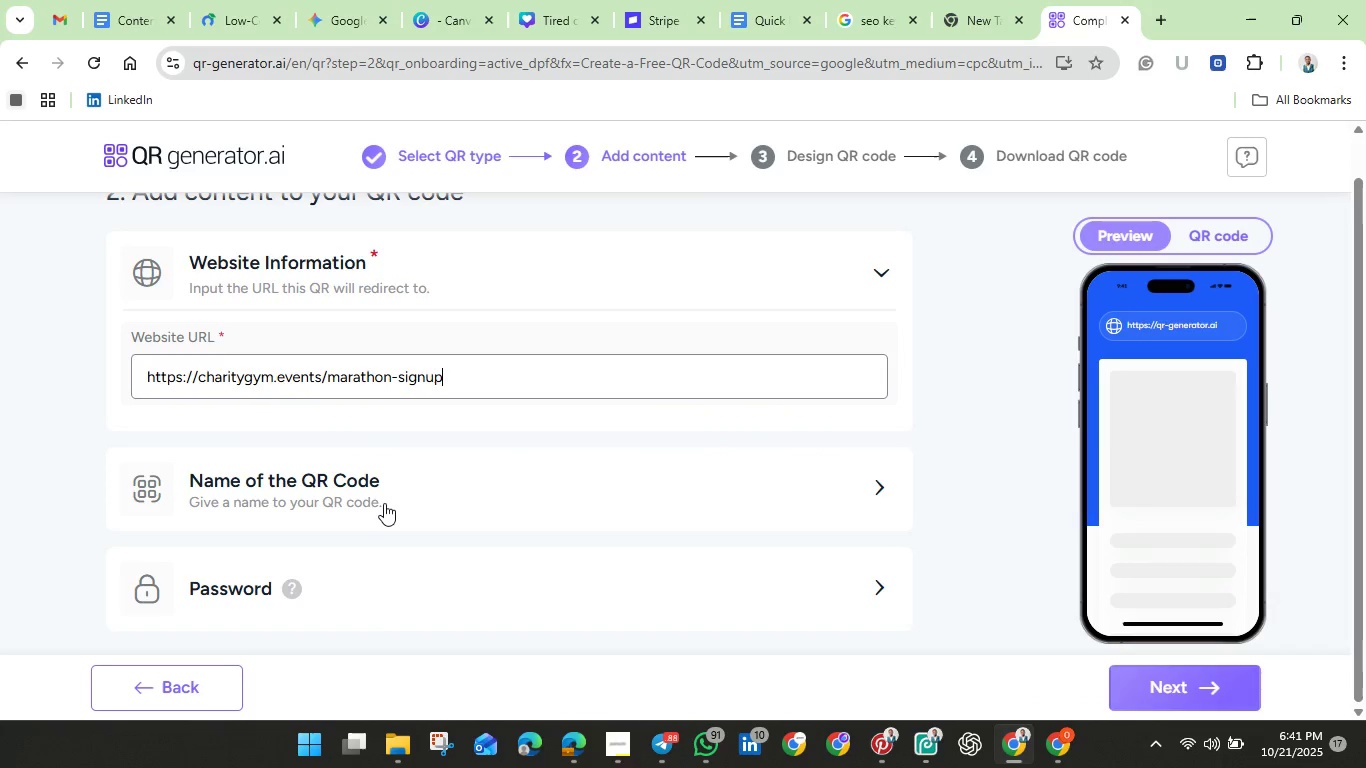 
left_click([384, 503])
 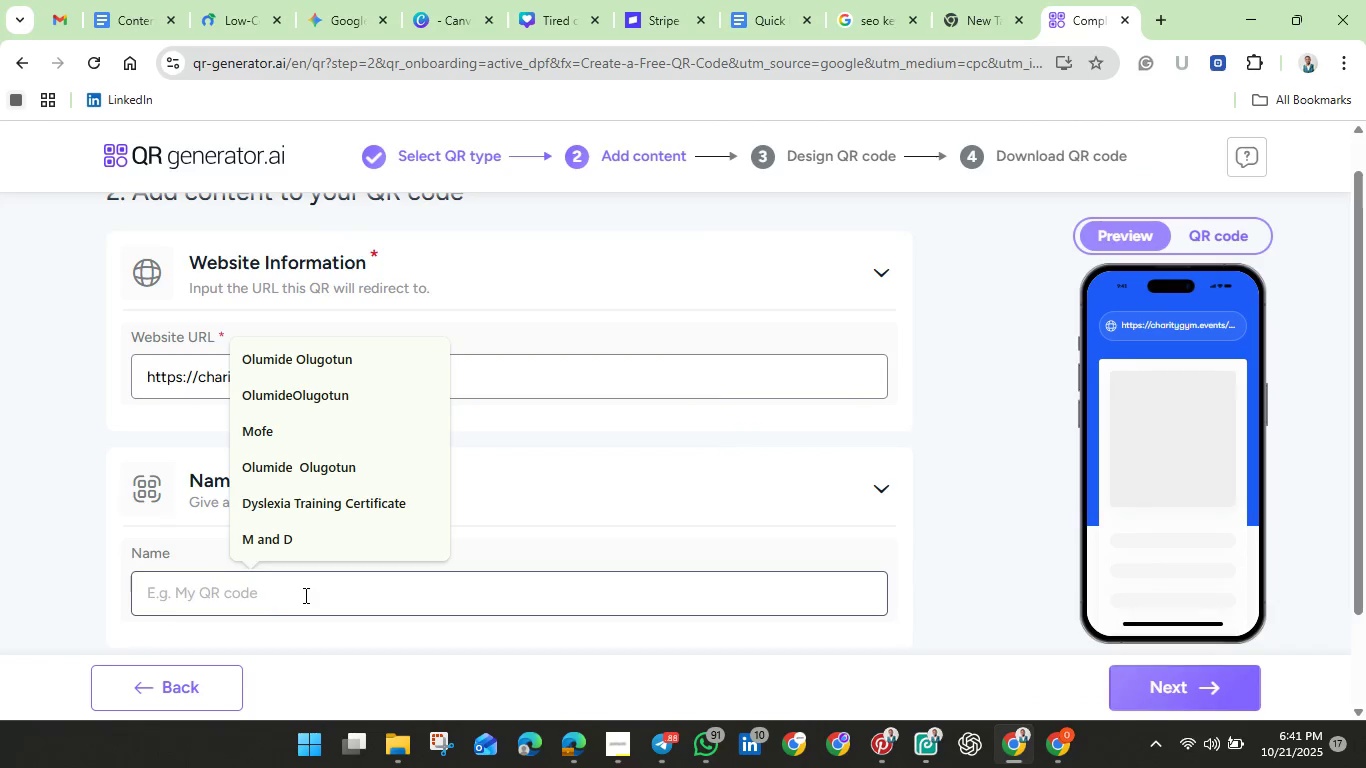 
key(Shift+C)
 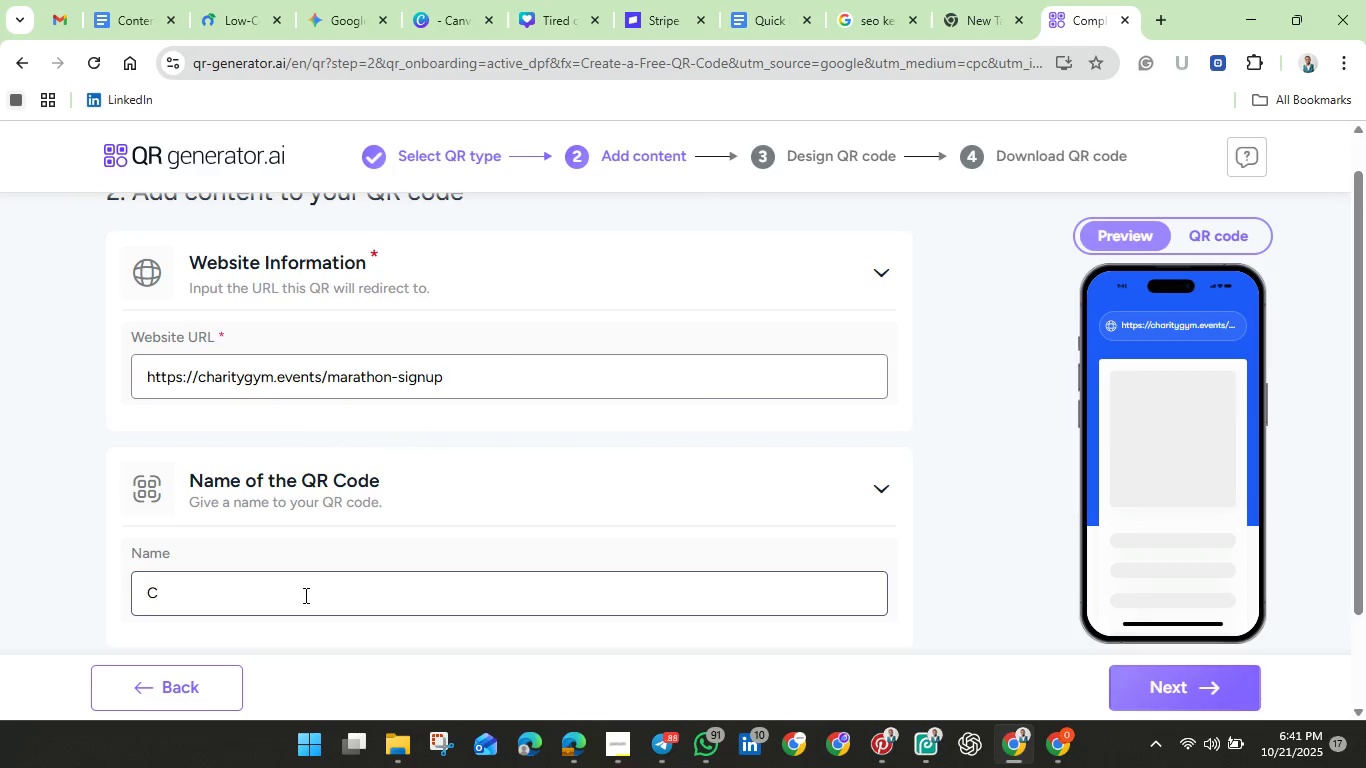 
wait(7.64)
 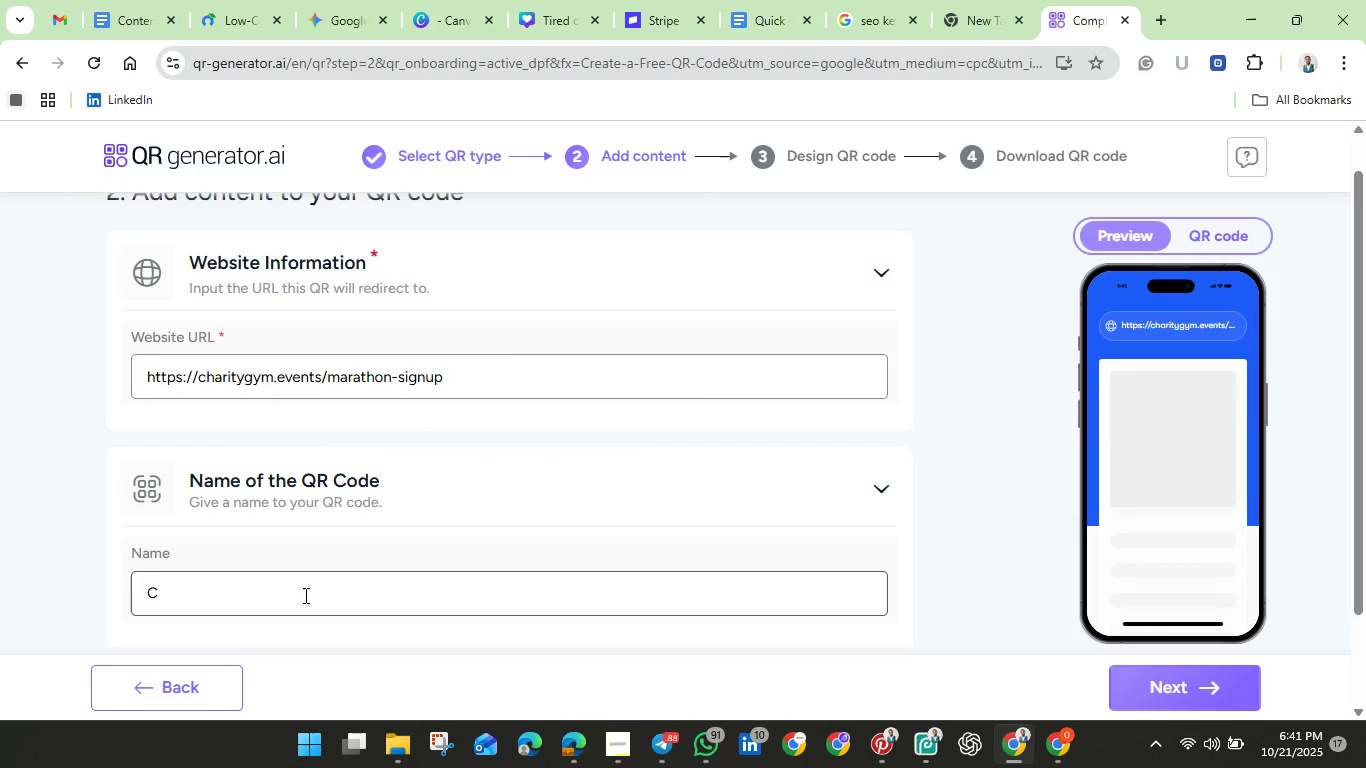 
hold_key(key=ShiftLeft, duration=0.36)
 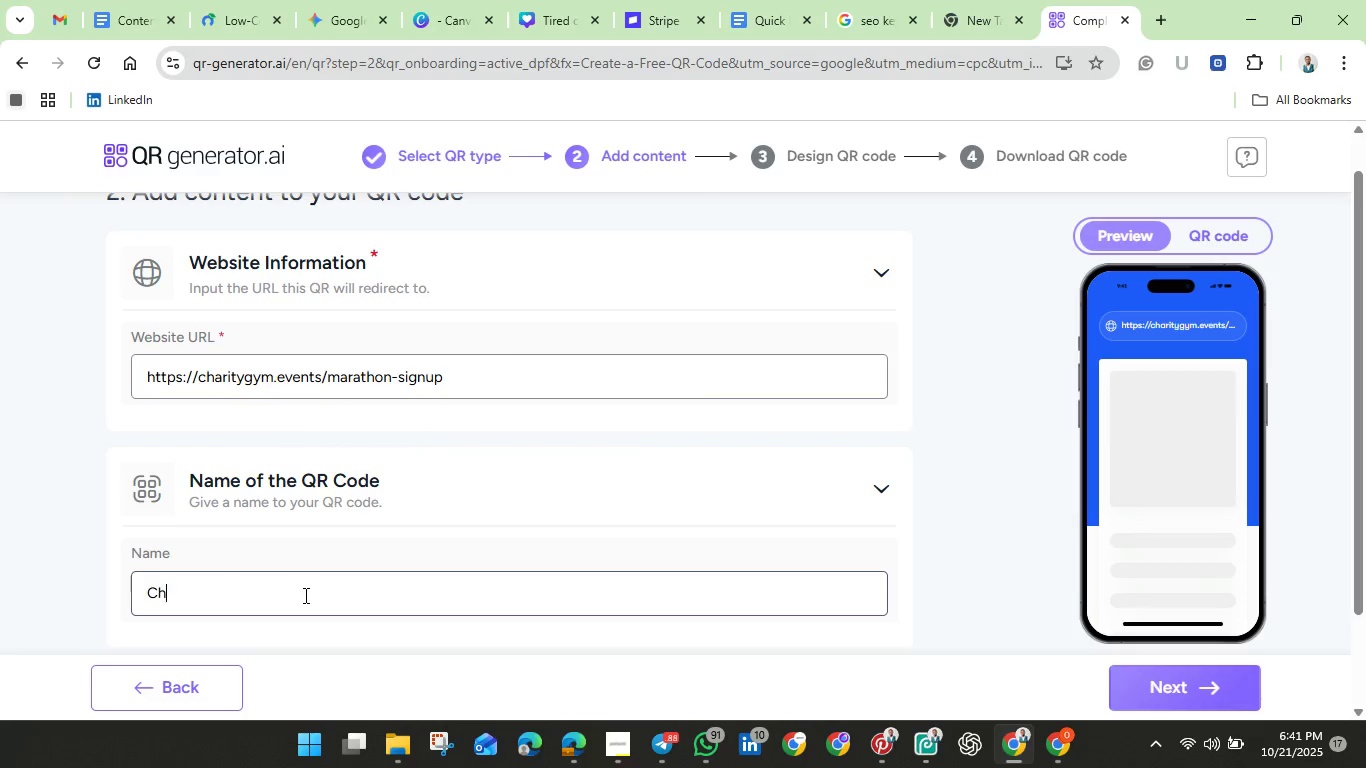 
type(harity Marathon)
 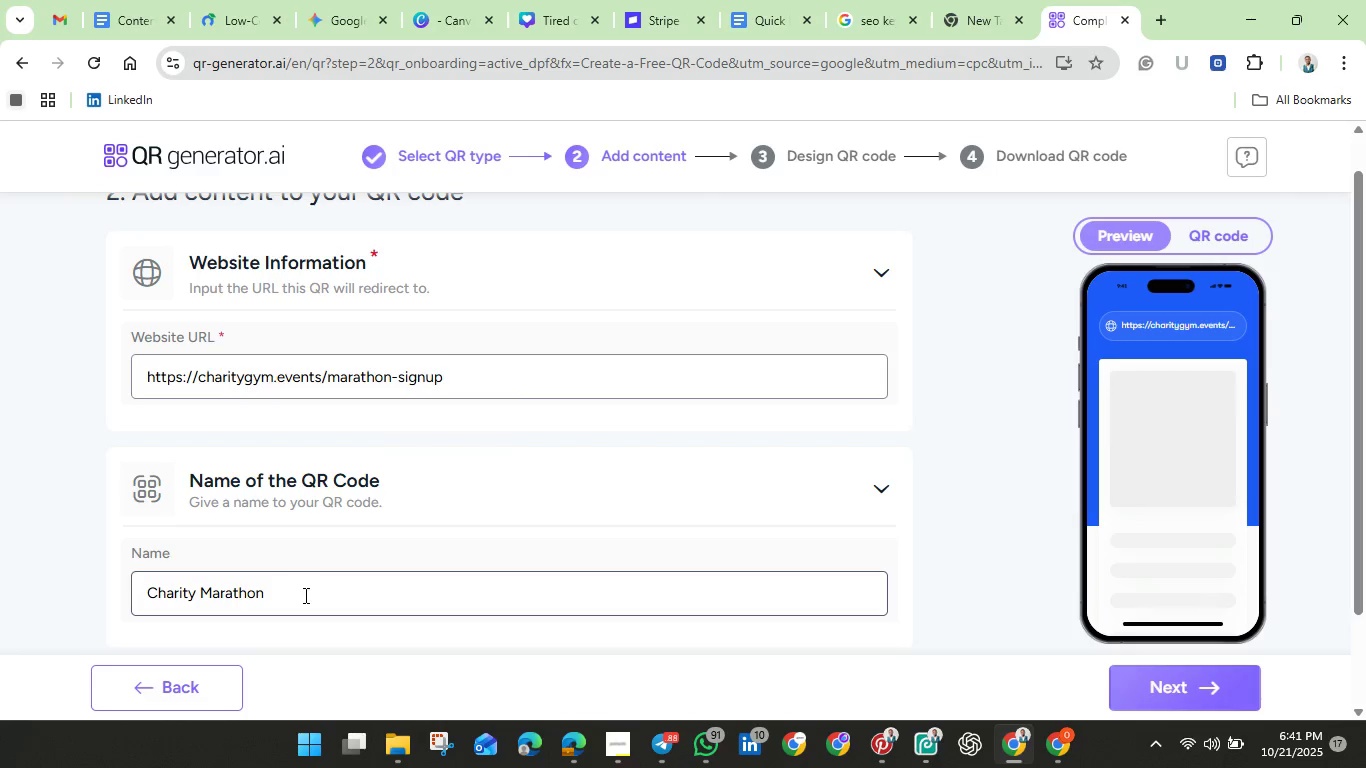 
scroll: coordinate [300, 521], scroll_direction: down, amount: 2.0
 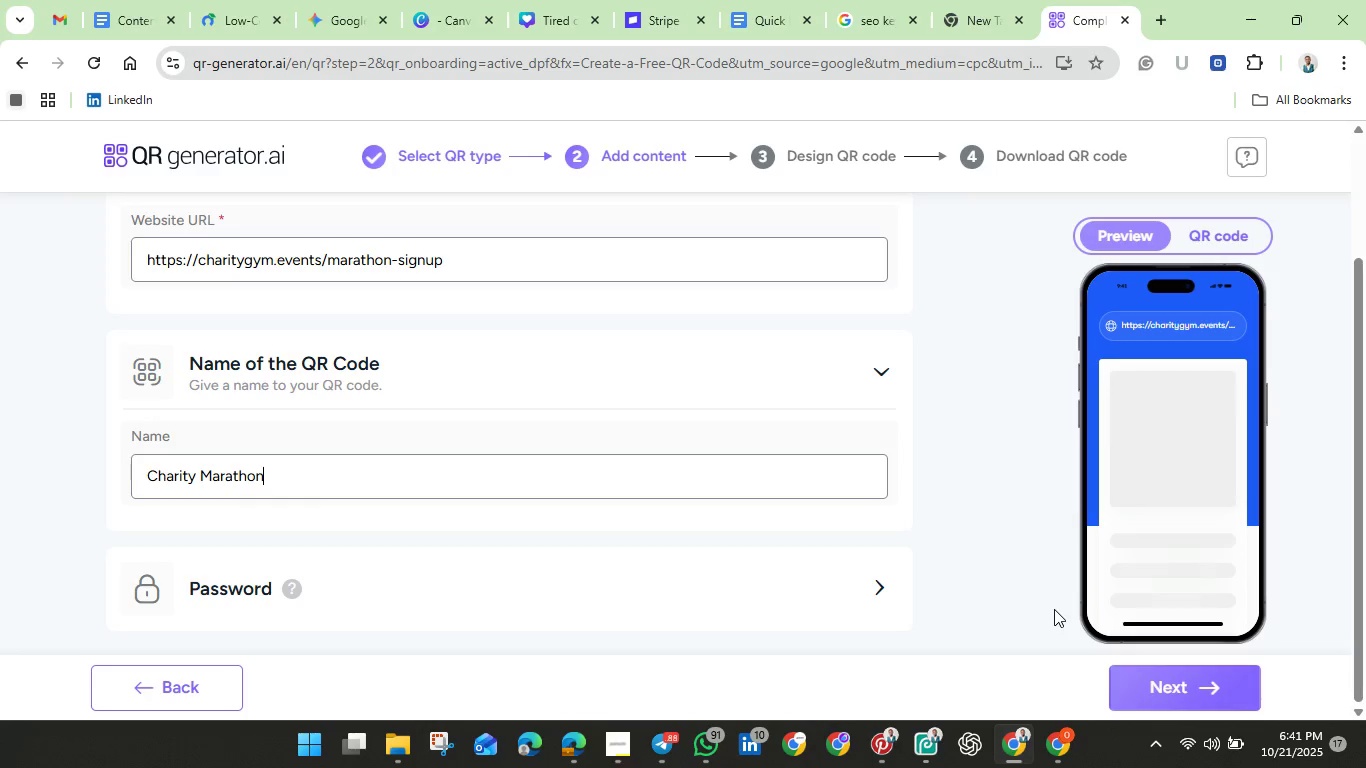 
left_click([1038, 550])
 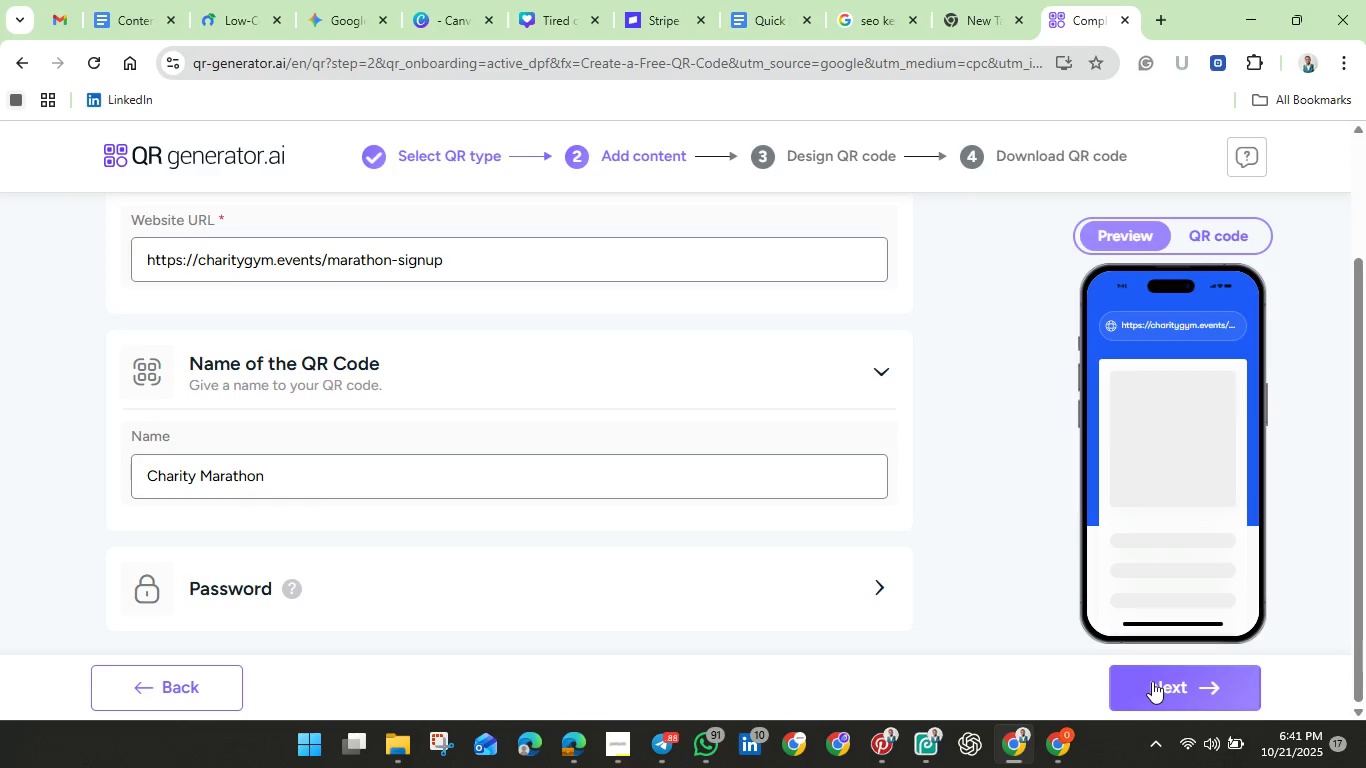 
left_click([1152, 681])
 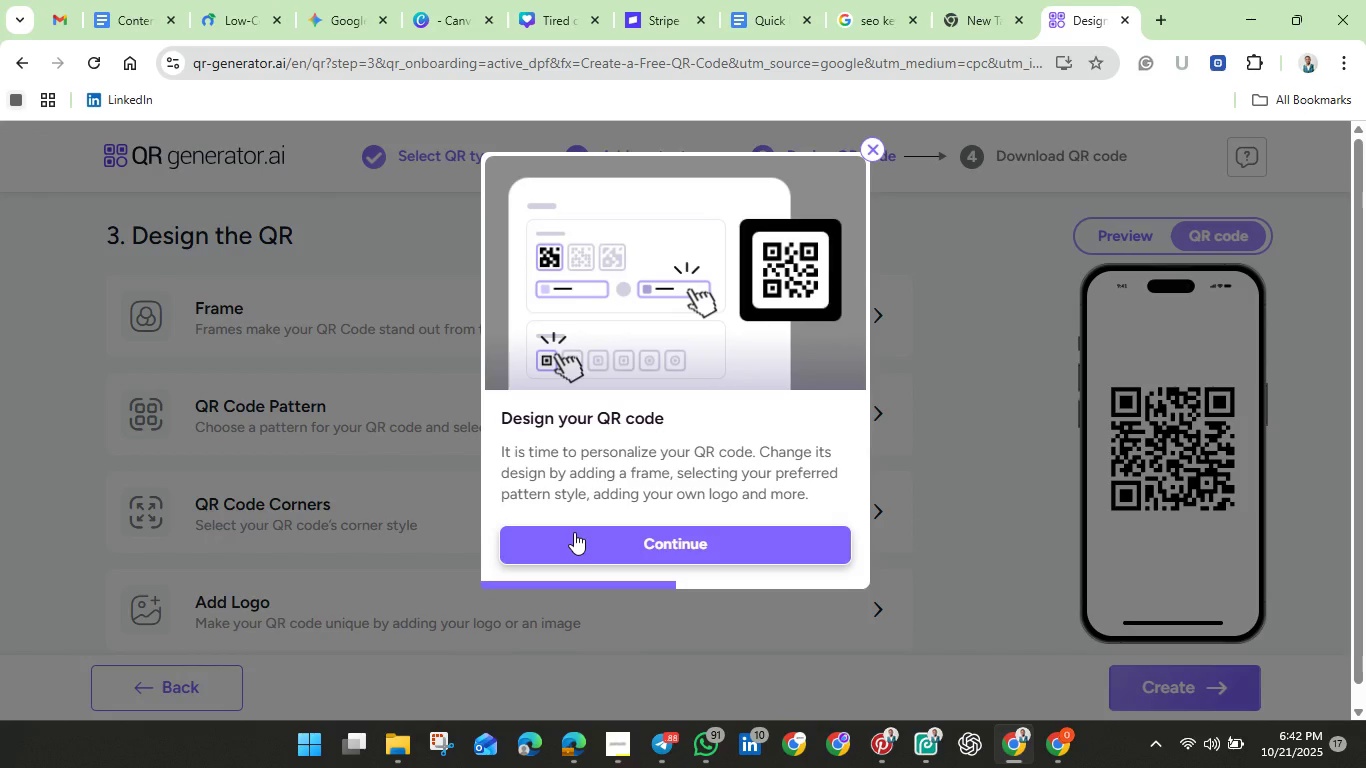 
wait(7.77)
 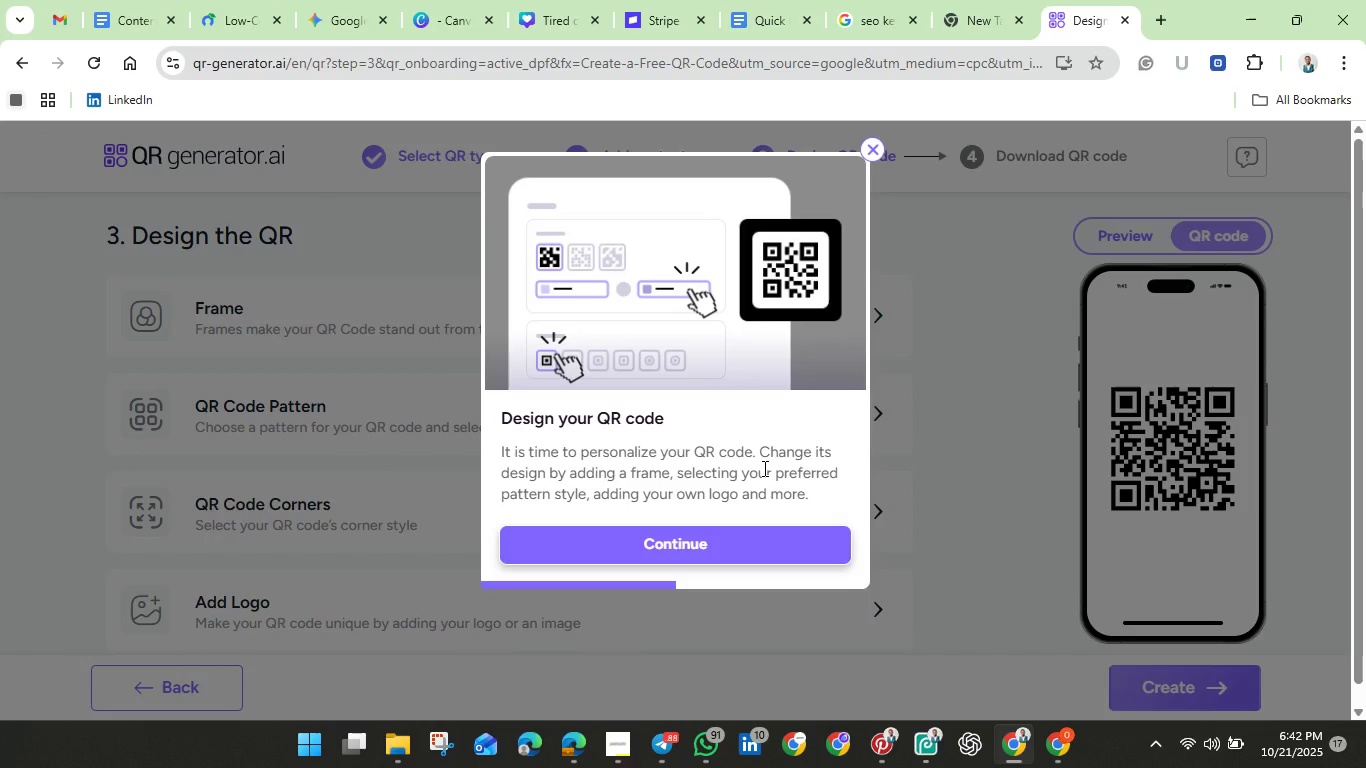 
left_click([608, 535])
 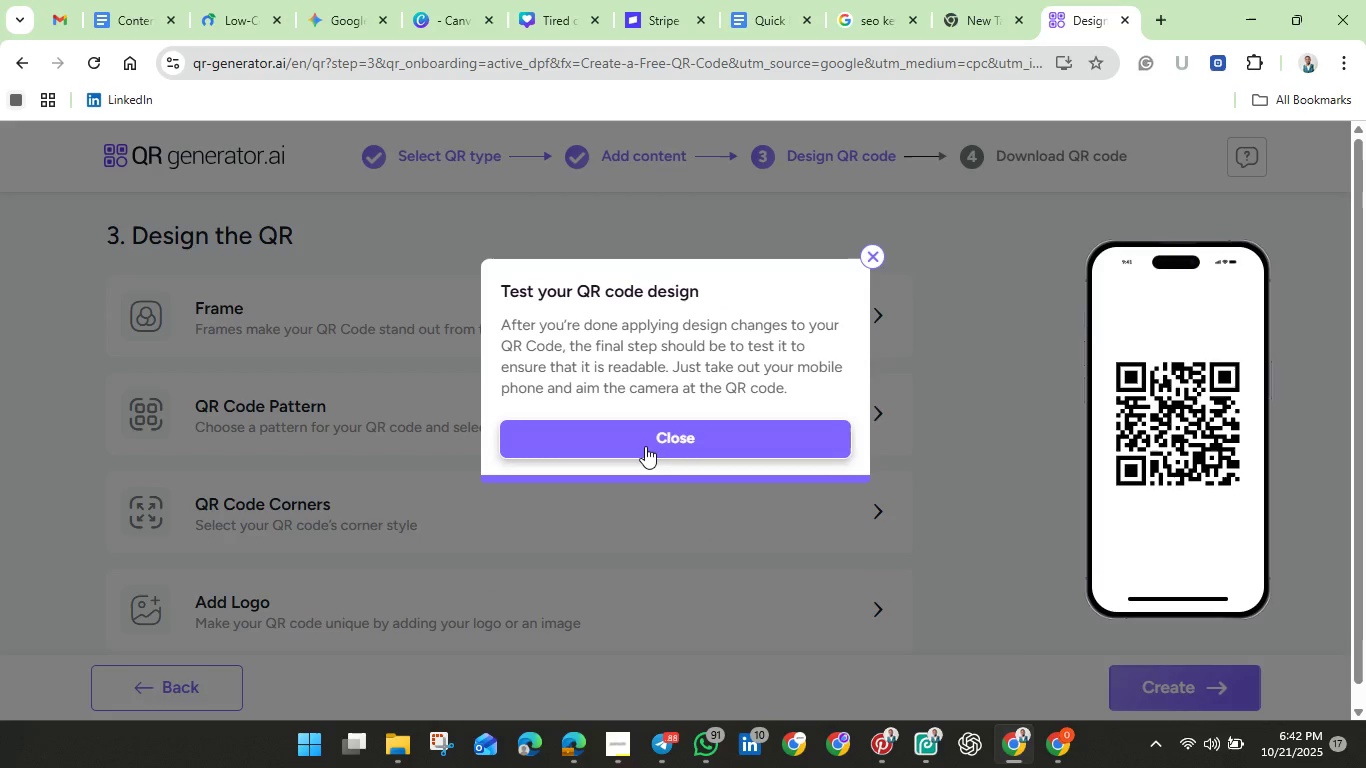 
left_click([645, 446])
 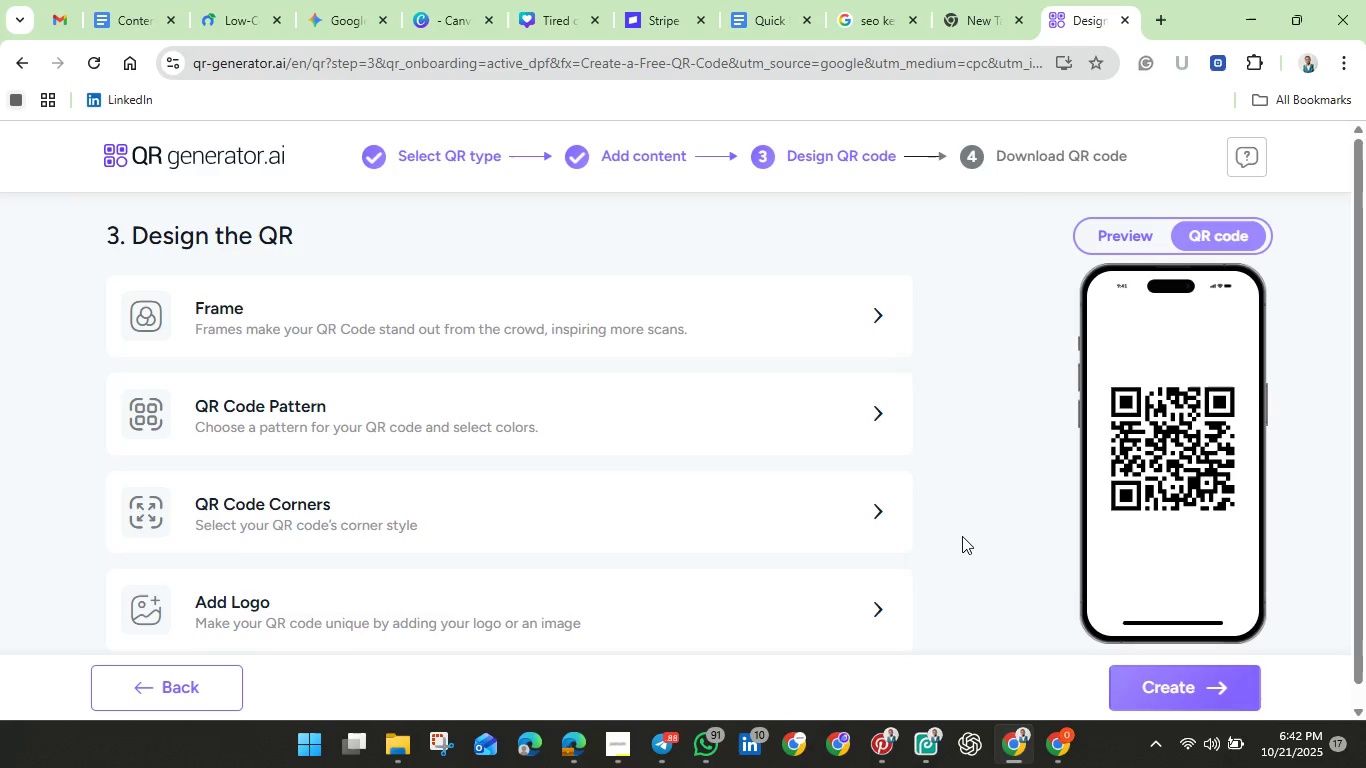 
scroll: coordinate [962, 536], scroll_direction: down, amount: 1.0
 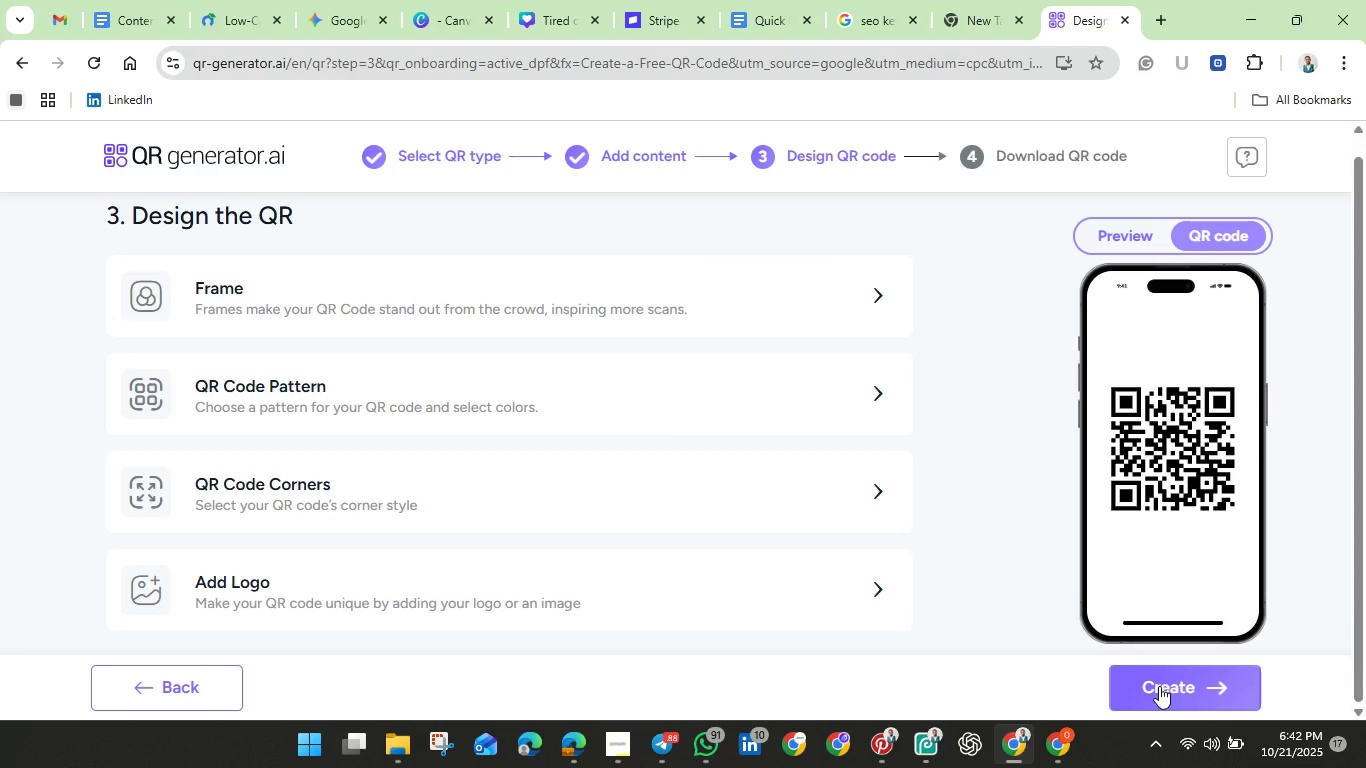 
left_click([1159, 686])
 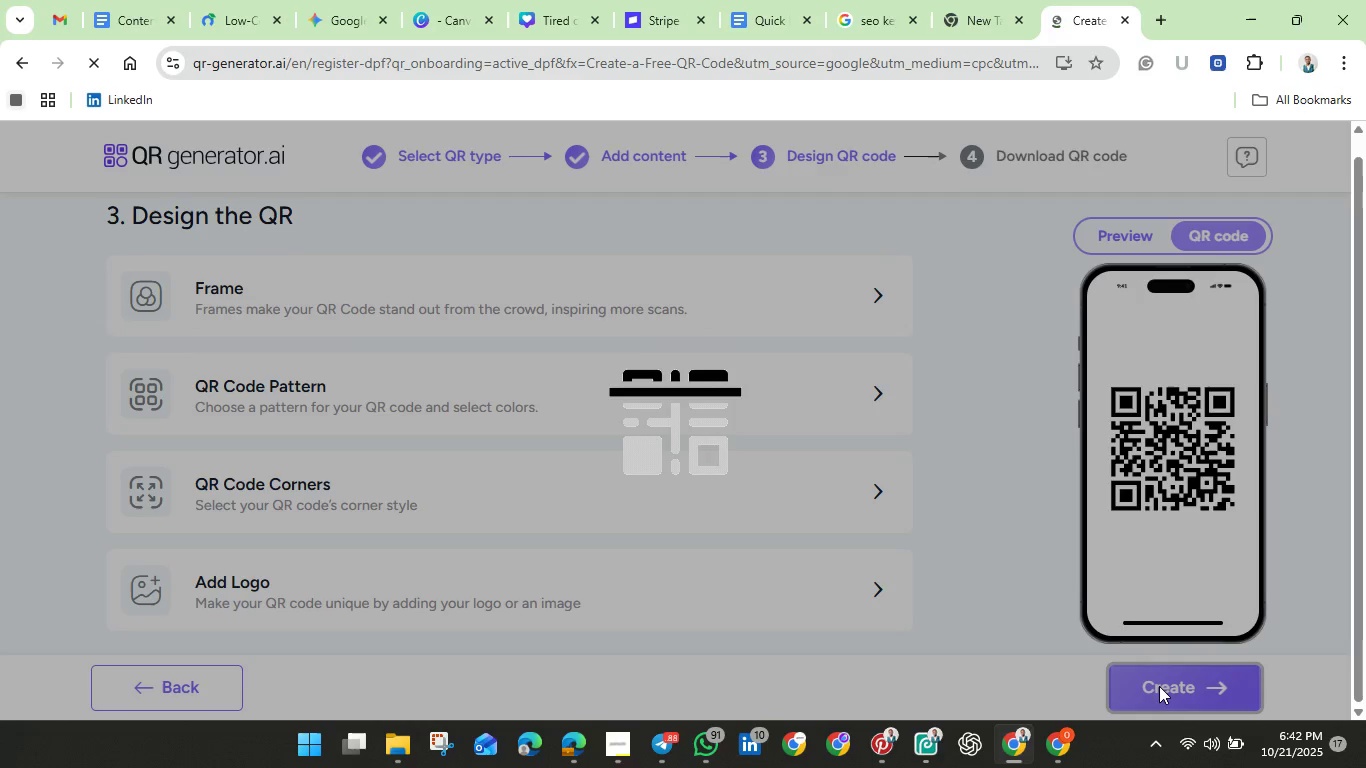 
wait(8.97)
 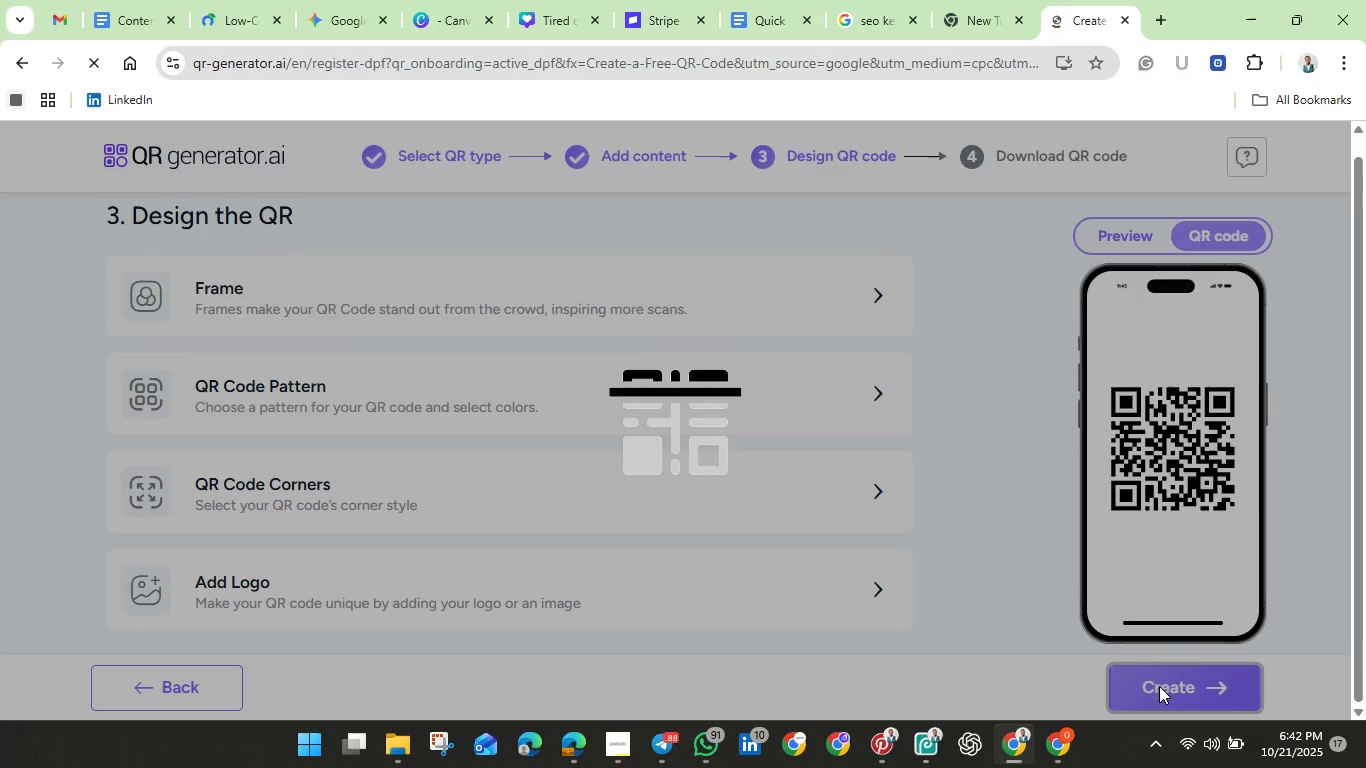 
scroll: coordinate [614, 481], scroll_direction: down, amount: 2.0
 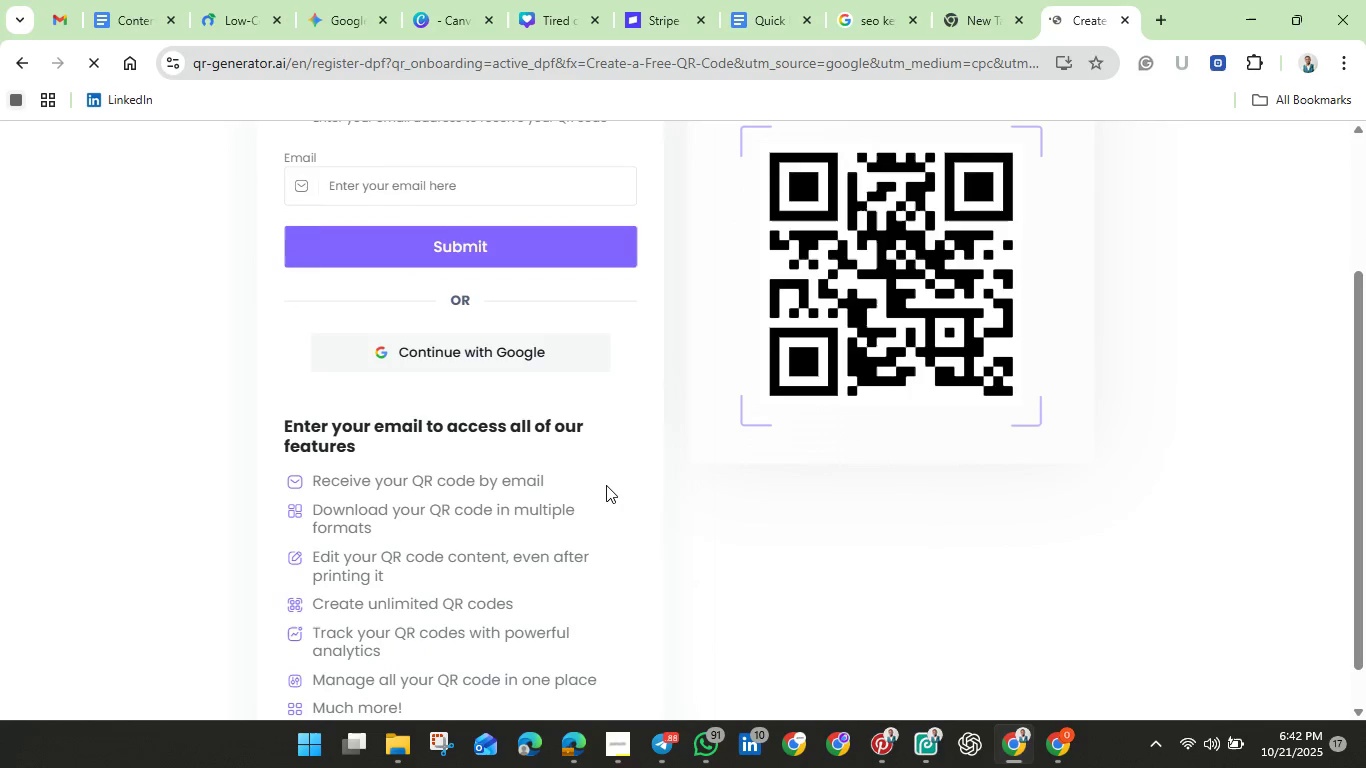 
scroll: coordinate [608, 487], scroll_direction: up, amount: 3.0
 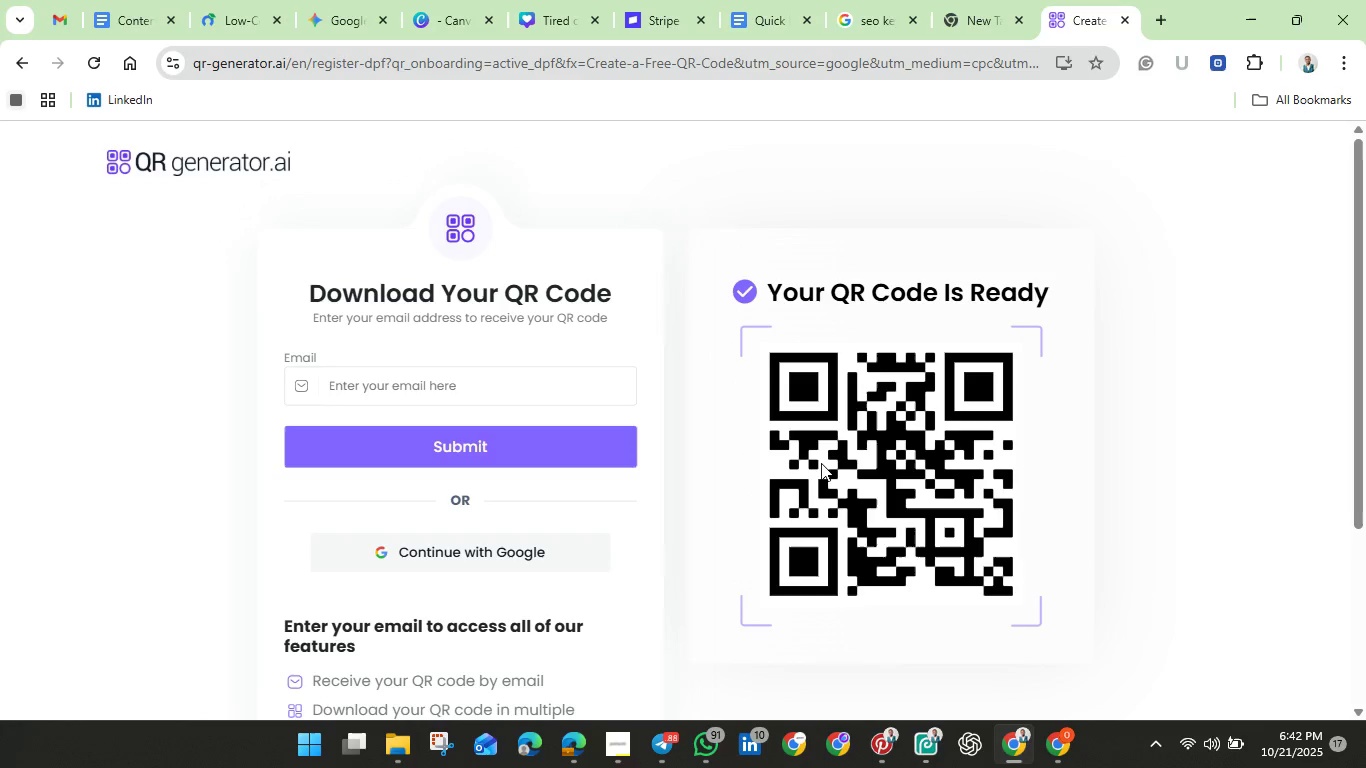 
right_click([823, 462])
 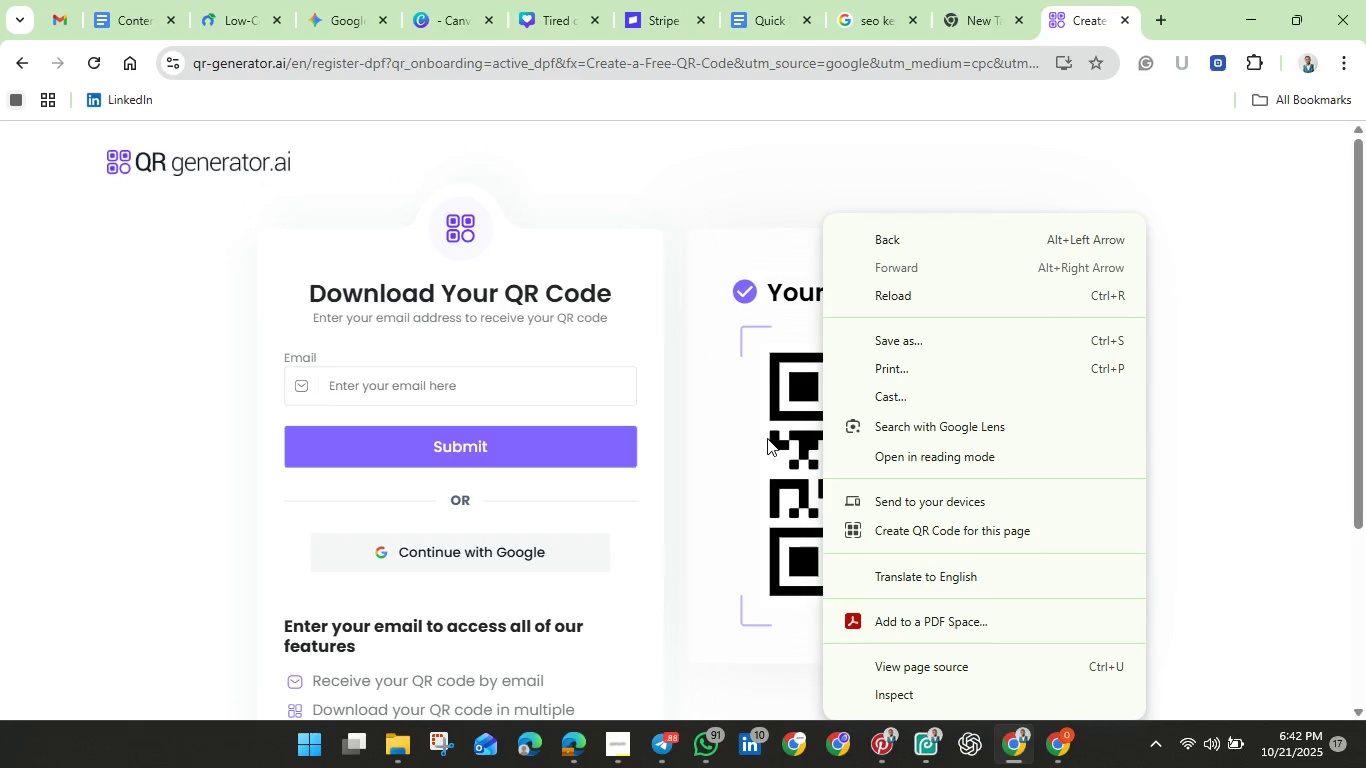 
left_click([767, 438])
 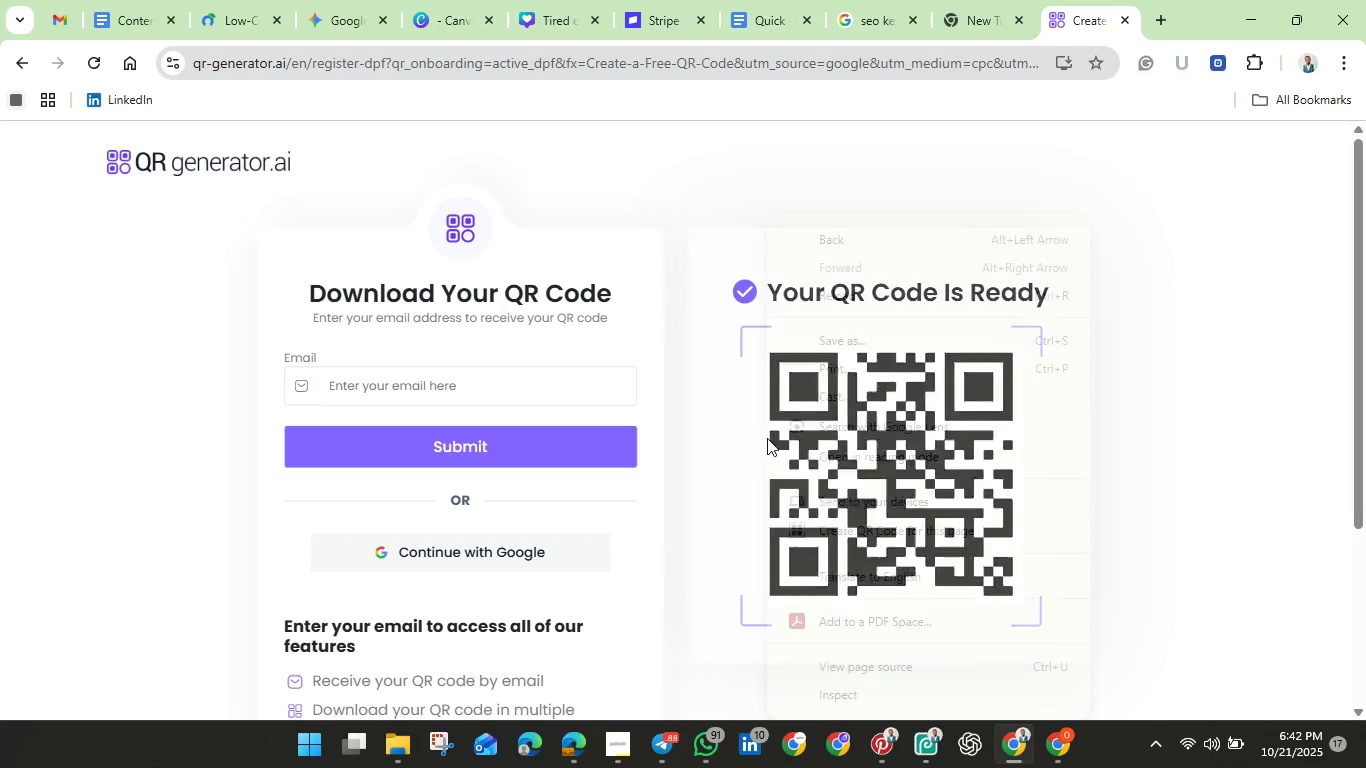 
right_click([767, 438])
 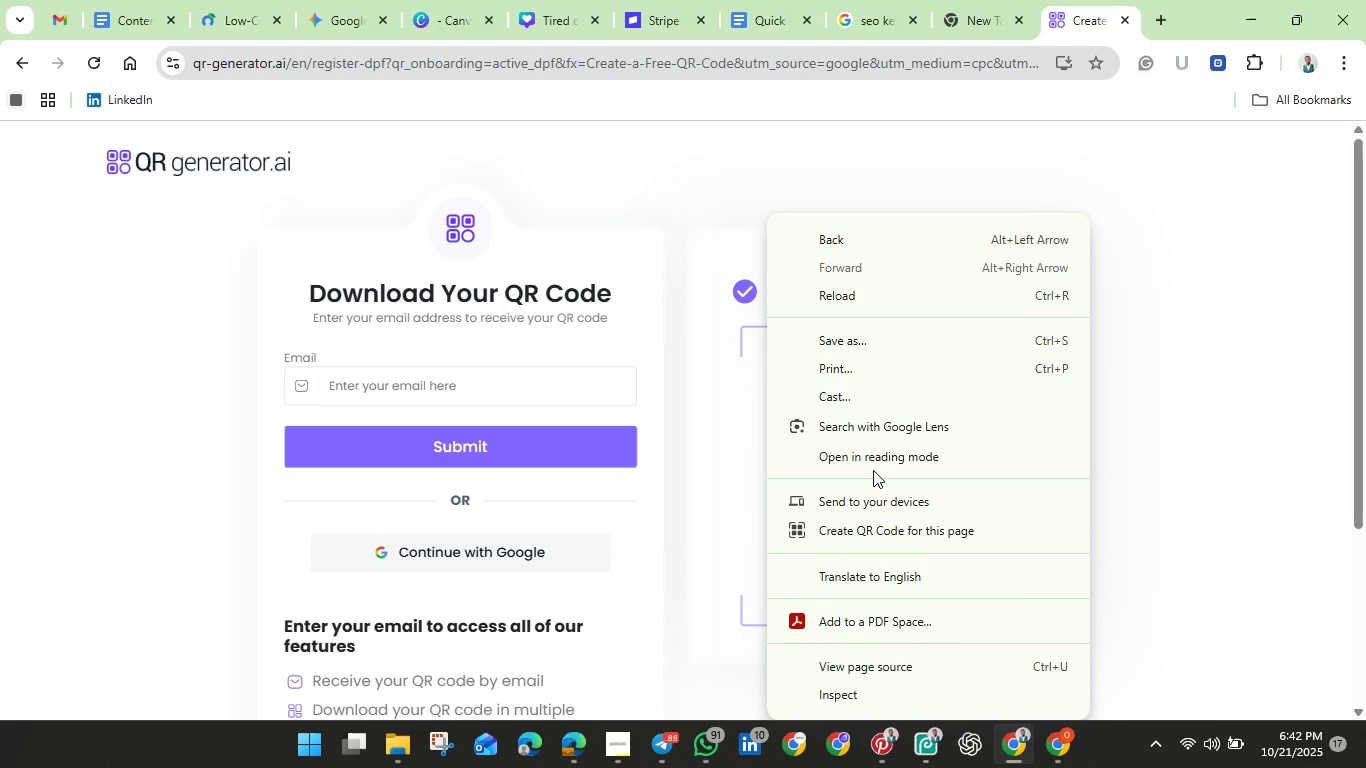 
scroll: coordinate [881, 500], scroll_direction: down, amount: 5.0
 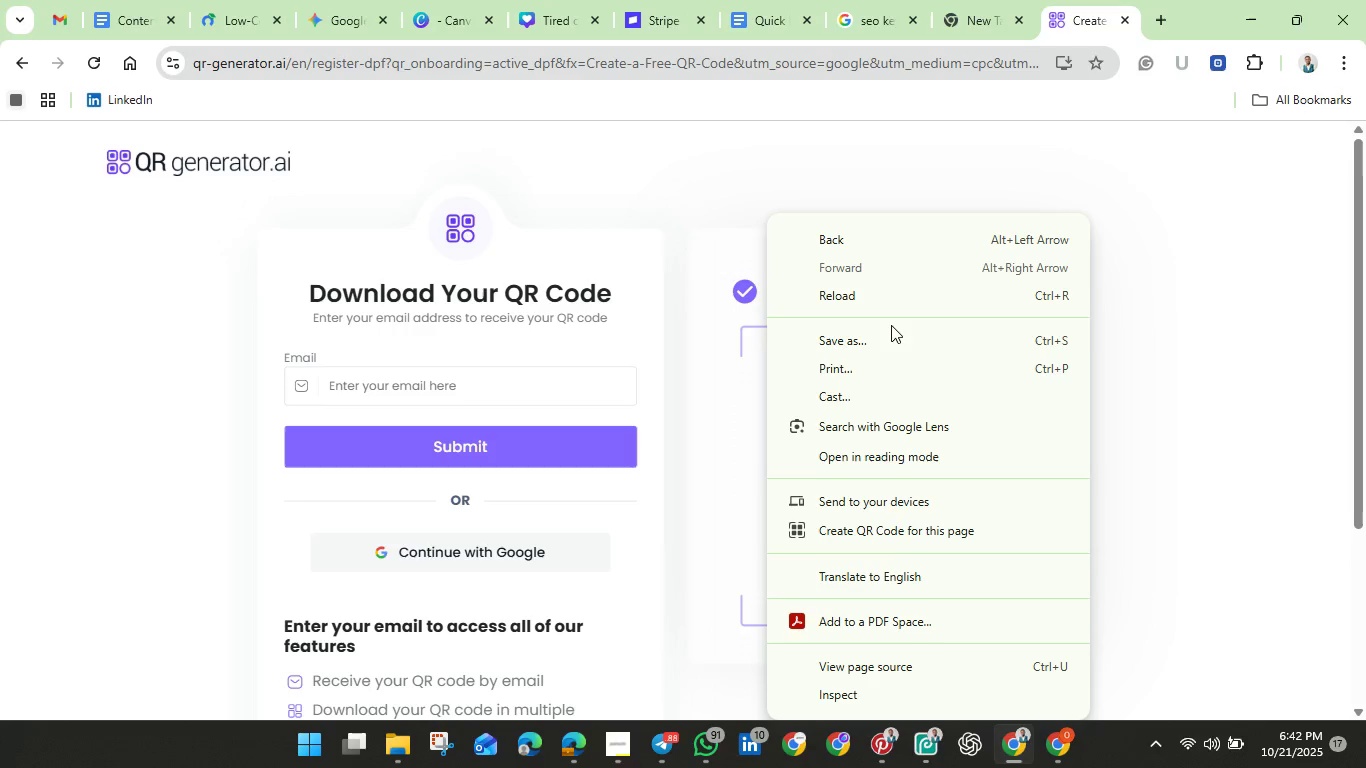 
left_click([883, 345])
 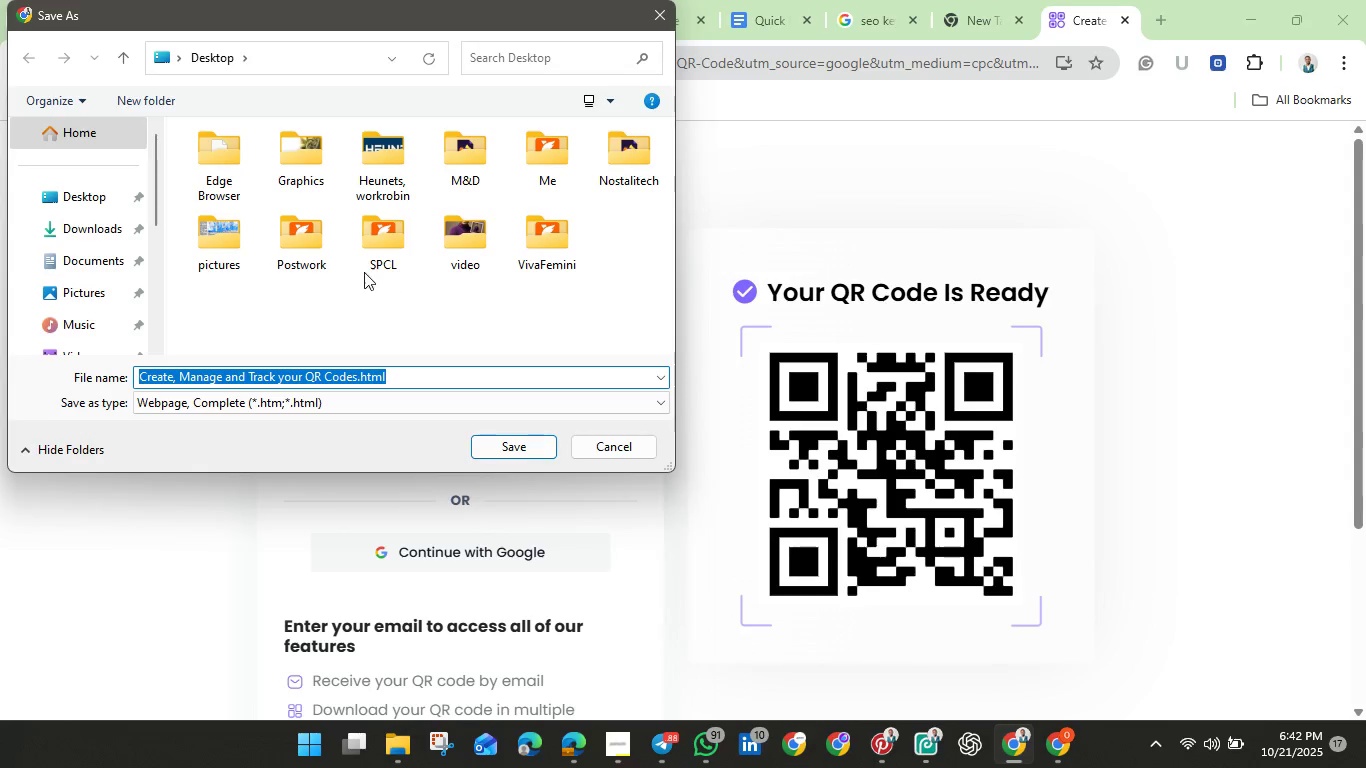 
double_click([305, 246])
 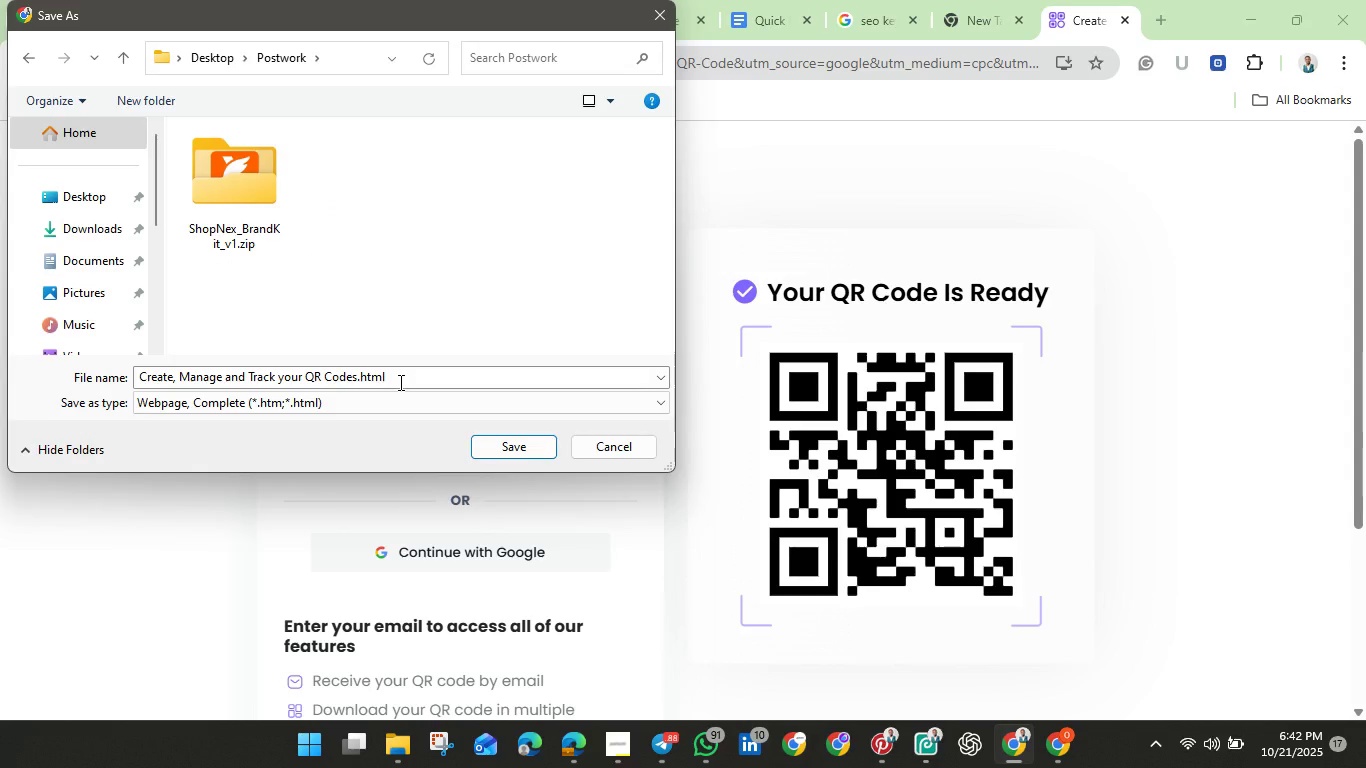 
wait(7.01)
 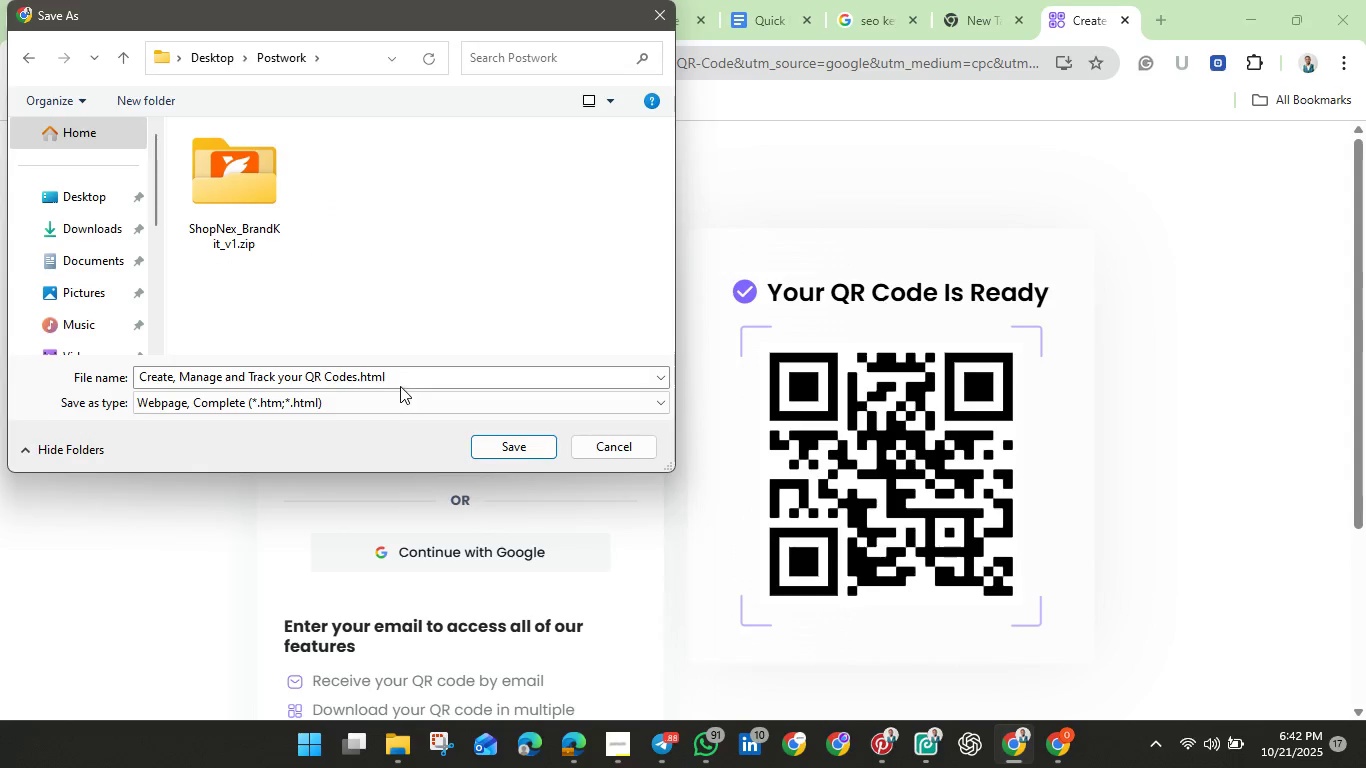 
left_click([586, 448])
 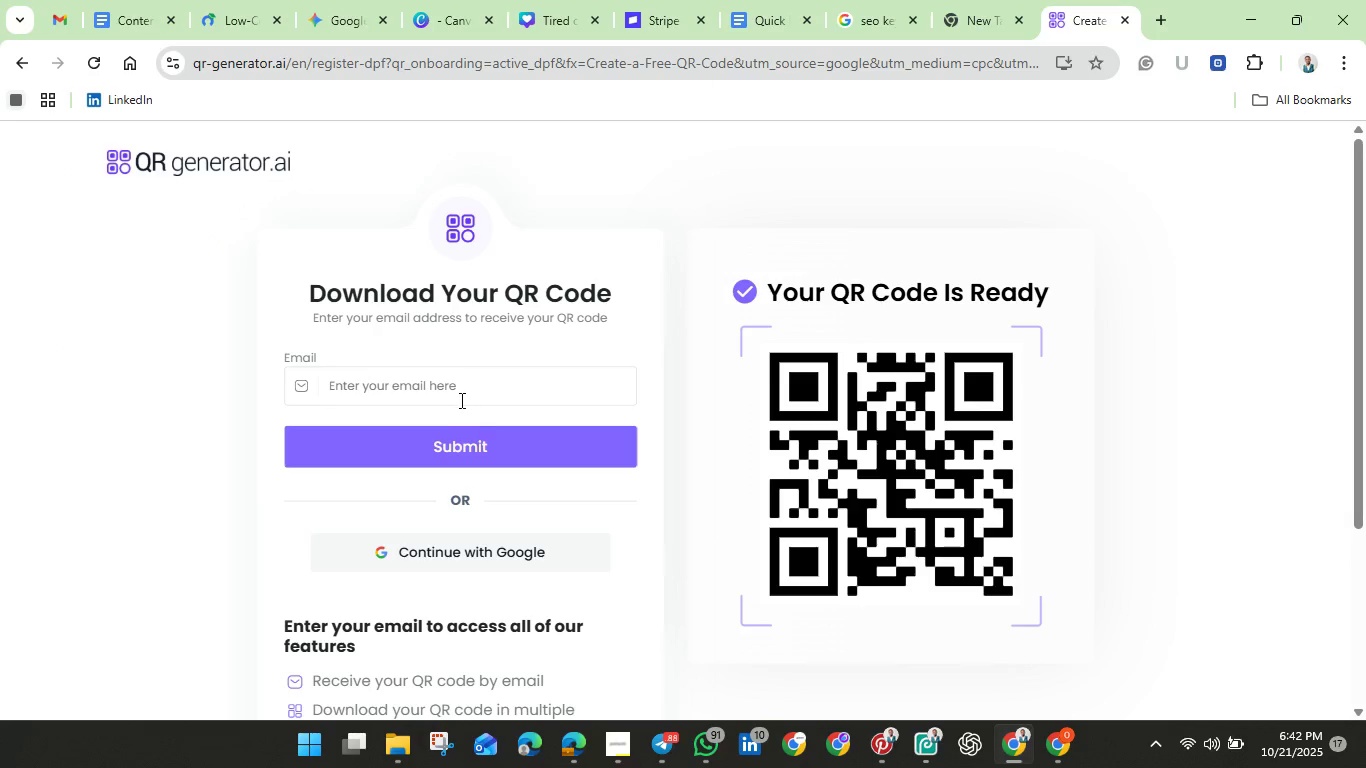 
left_click([460, 397])
 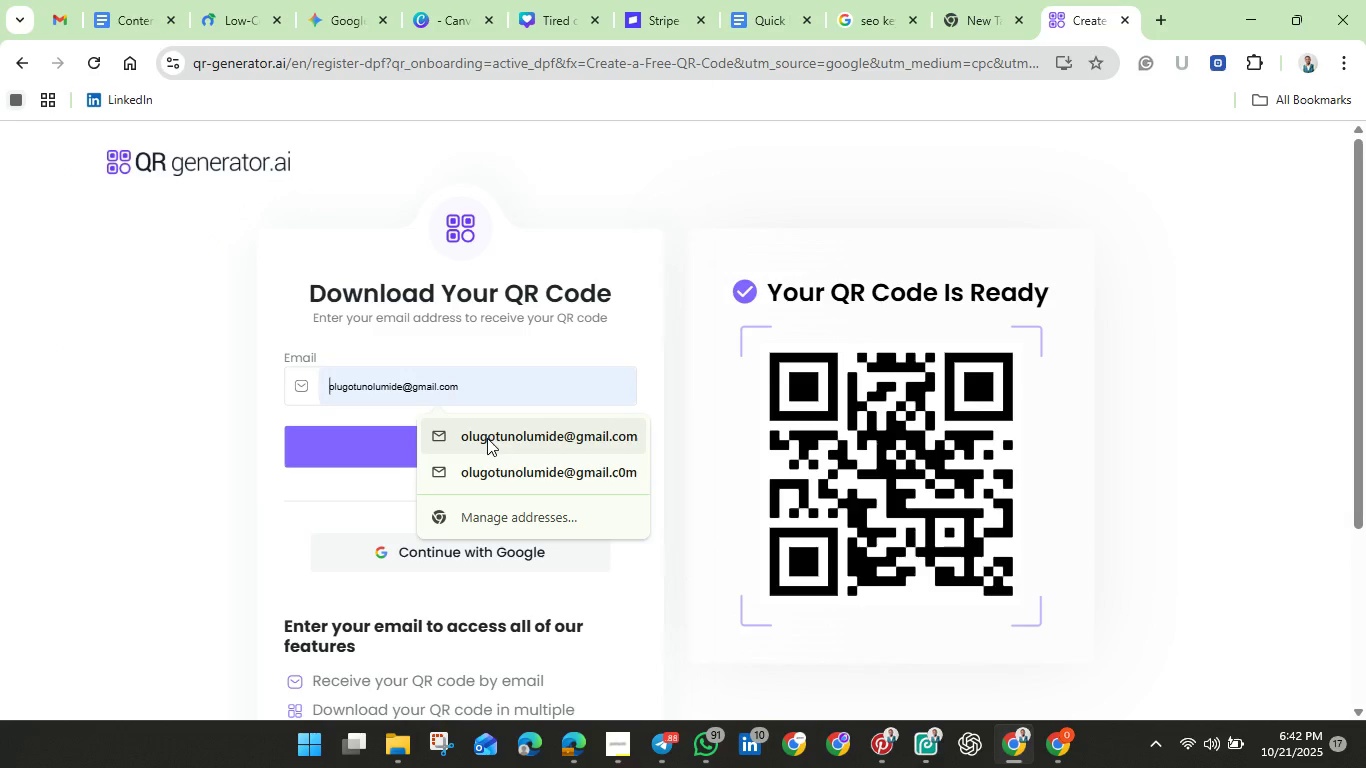 
left_click([487, 438])
 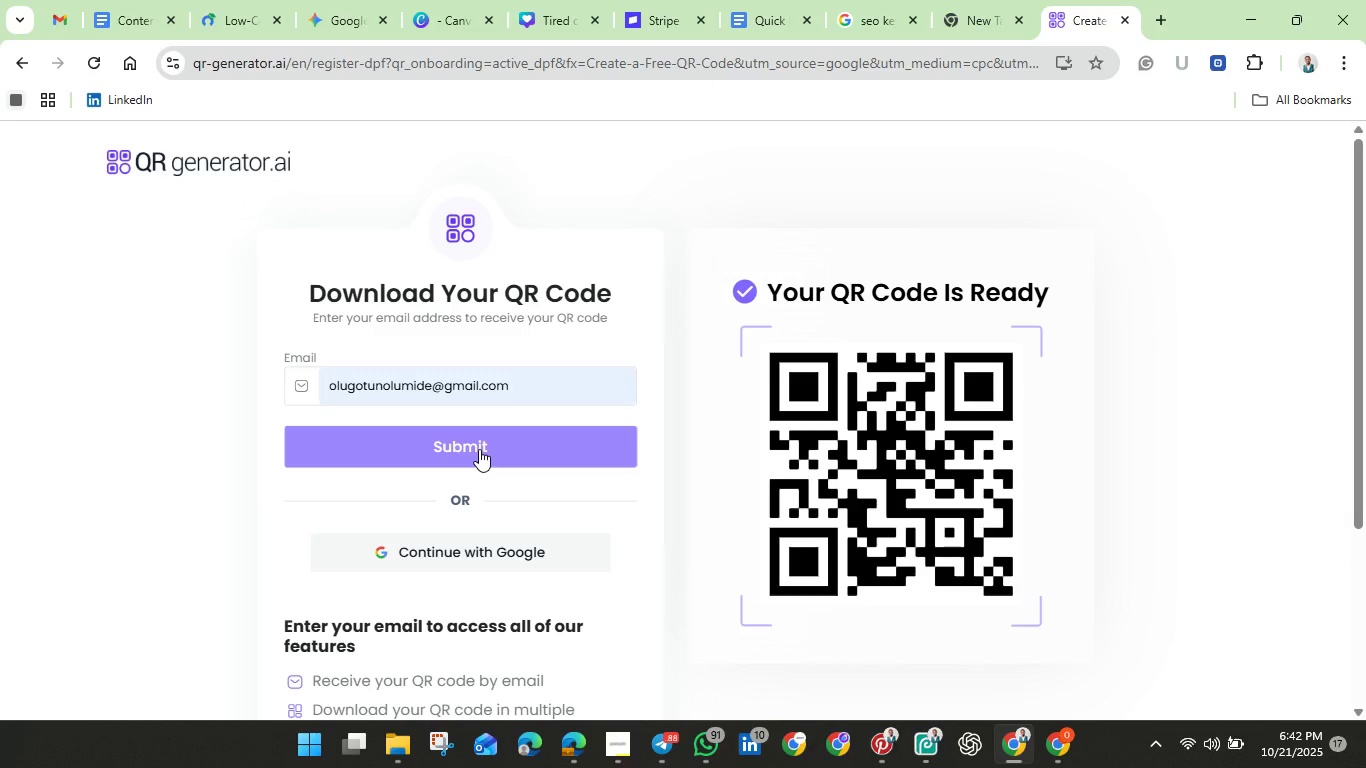 
left_click([479, 449])
 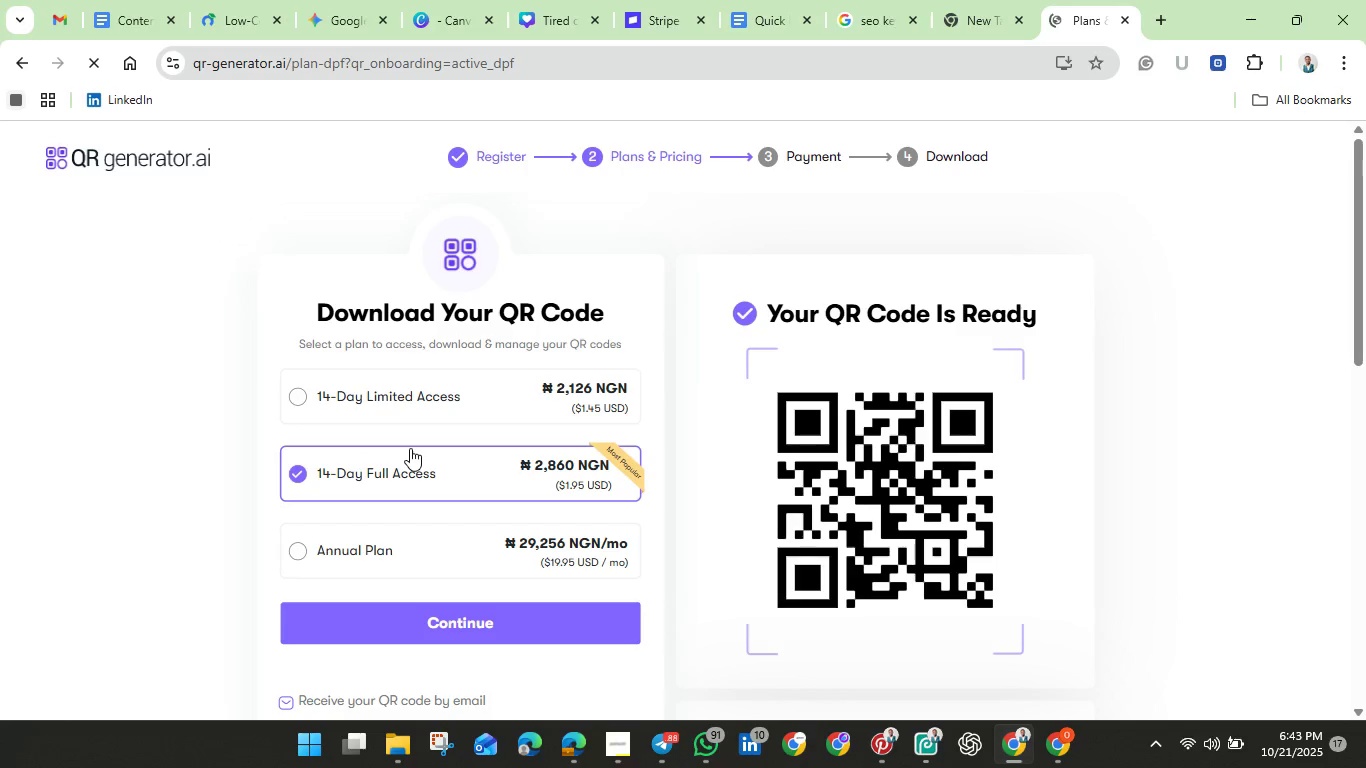 
wait(7.93)
 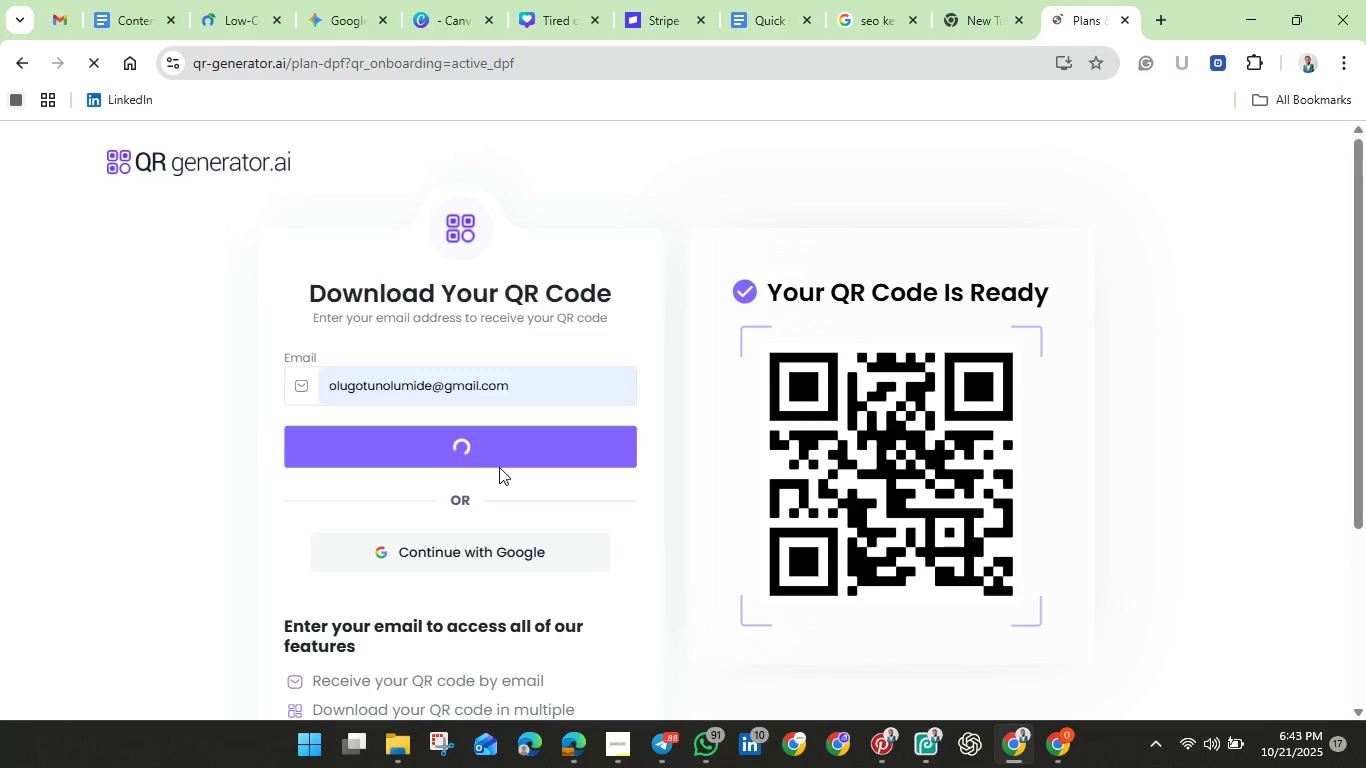 
scroll: coordinate [411, 434], scroll_direction: down, amount: 2.0
 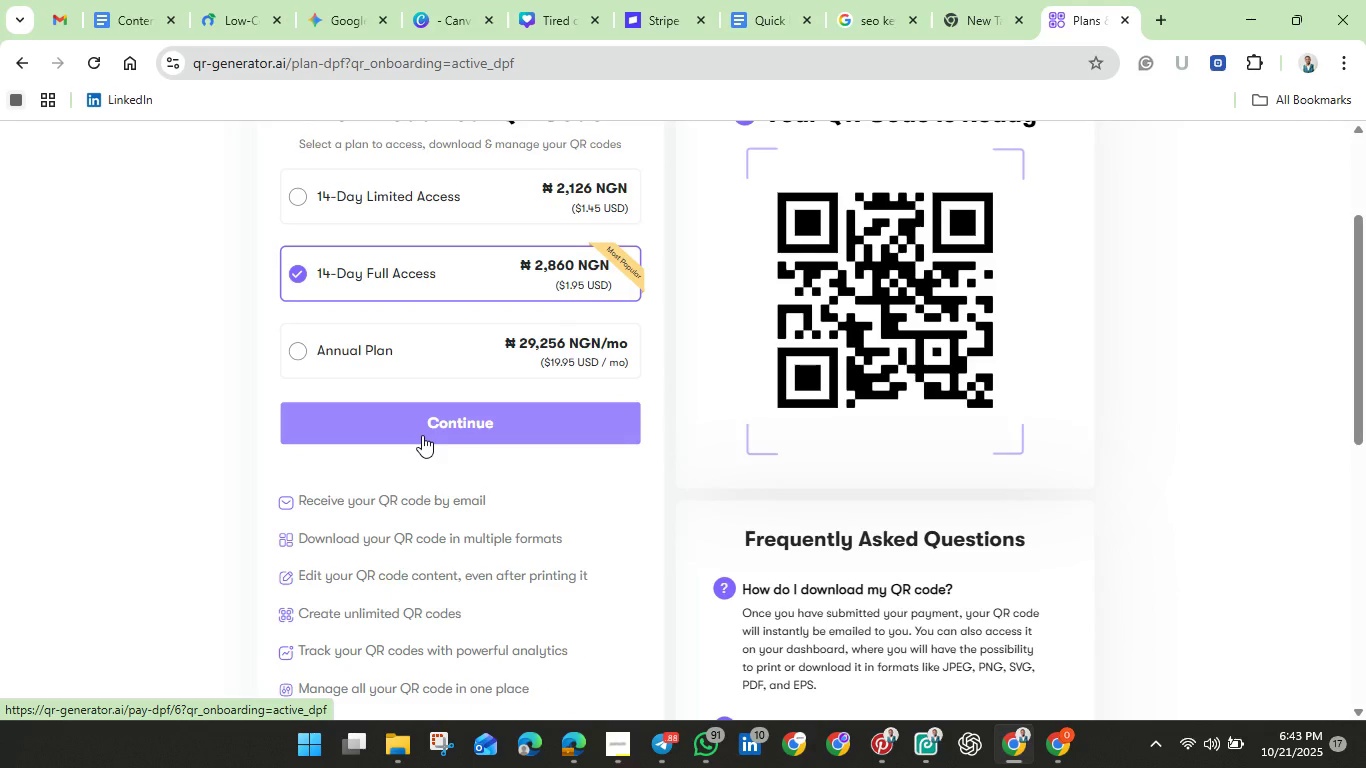 
scroll: coordinate [422, 435], scroll_direction: up, amount: 1.0
 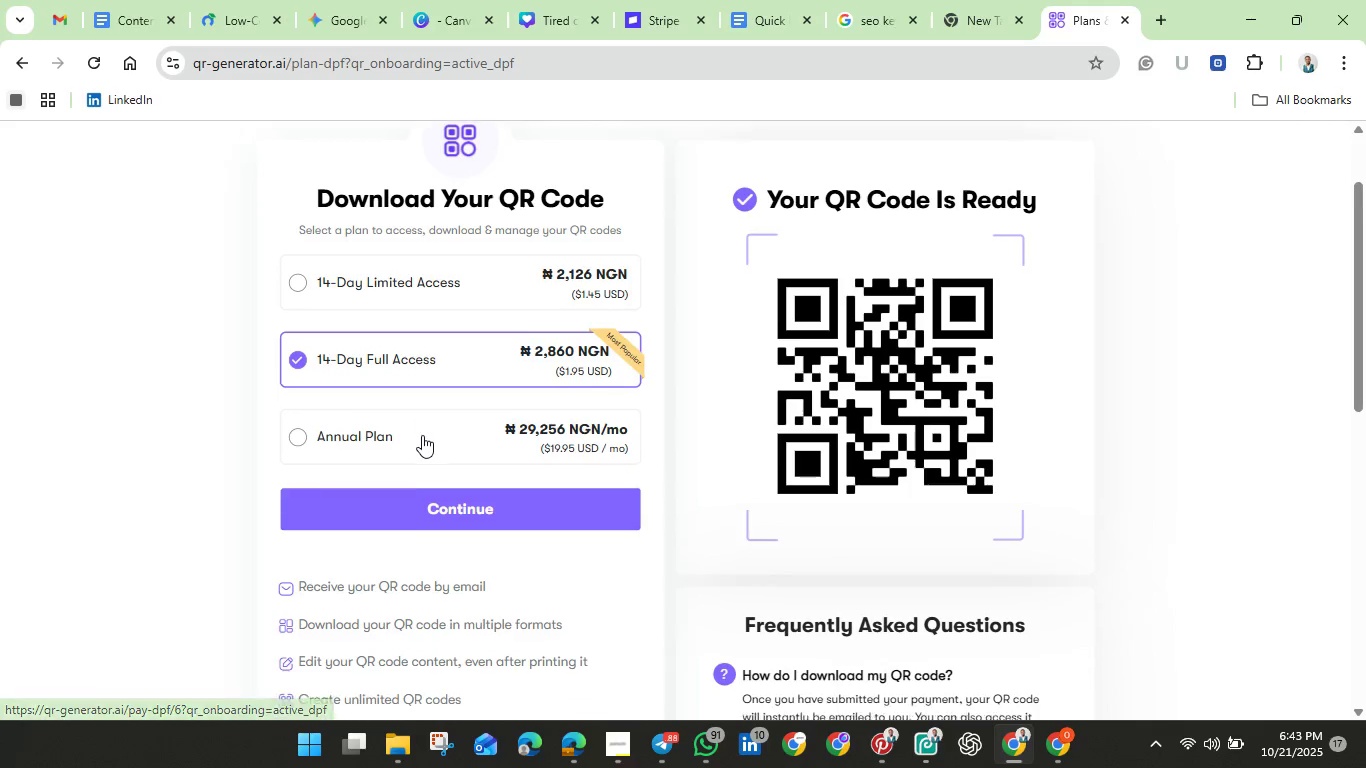 
scroll: coordinate [424, 437], scroll_direction: down, amount: 7.0
 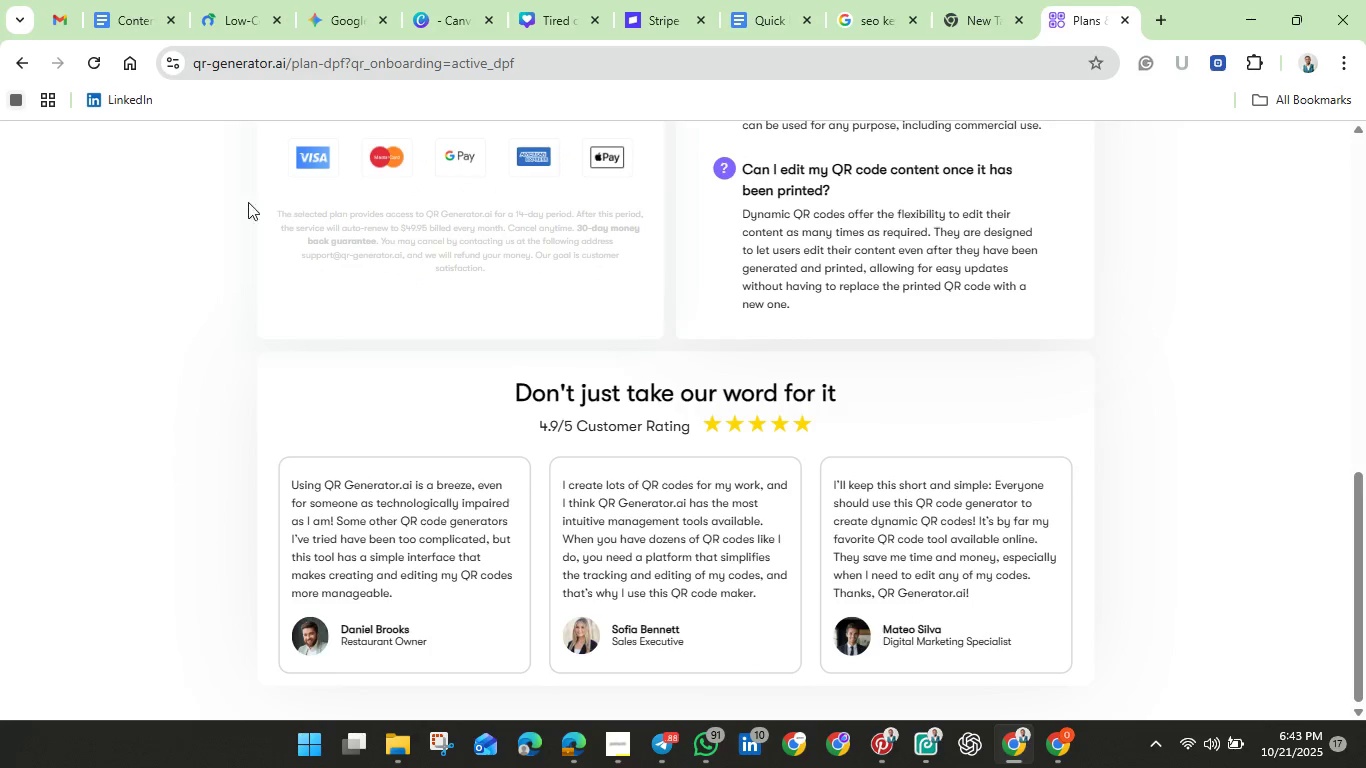 
left_click([24, 70])
 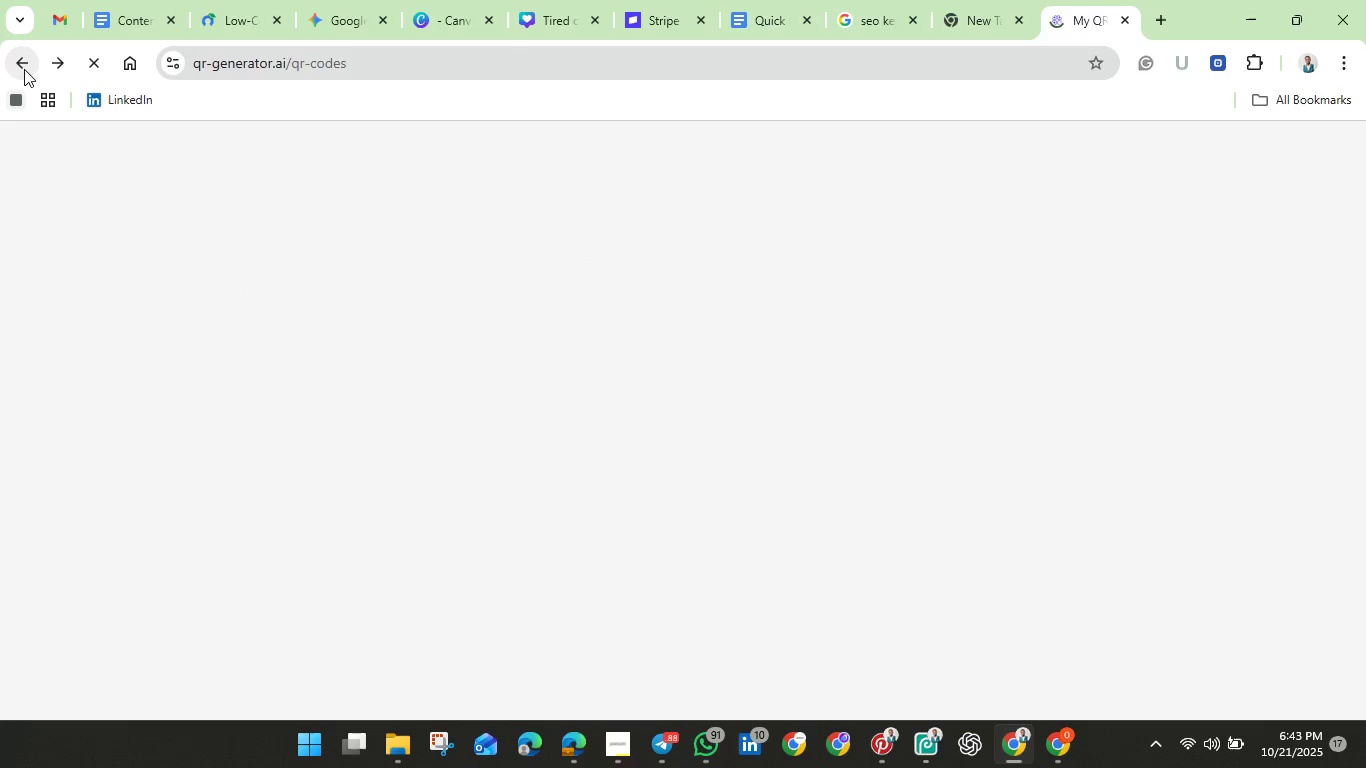 
left_click([24, 69])
 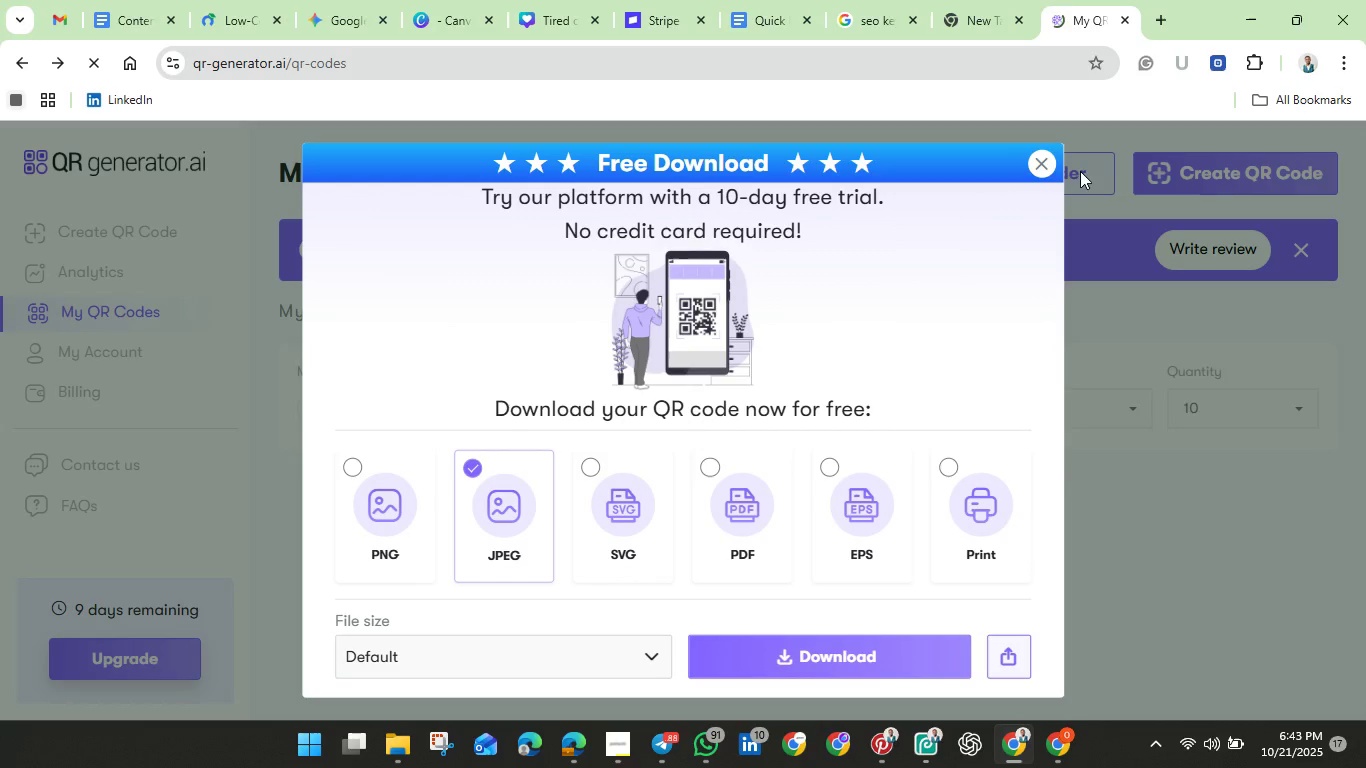 
left_click([1032, 159])
 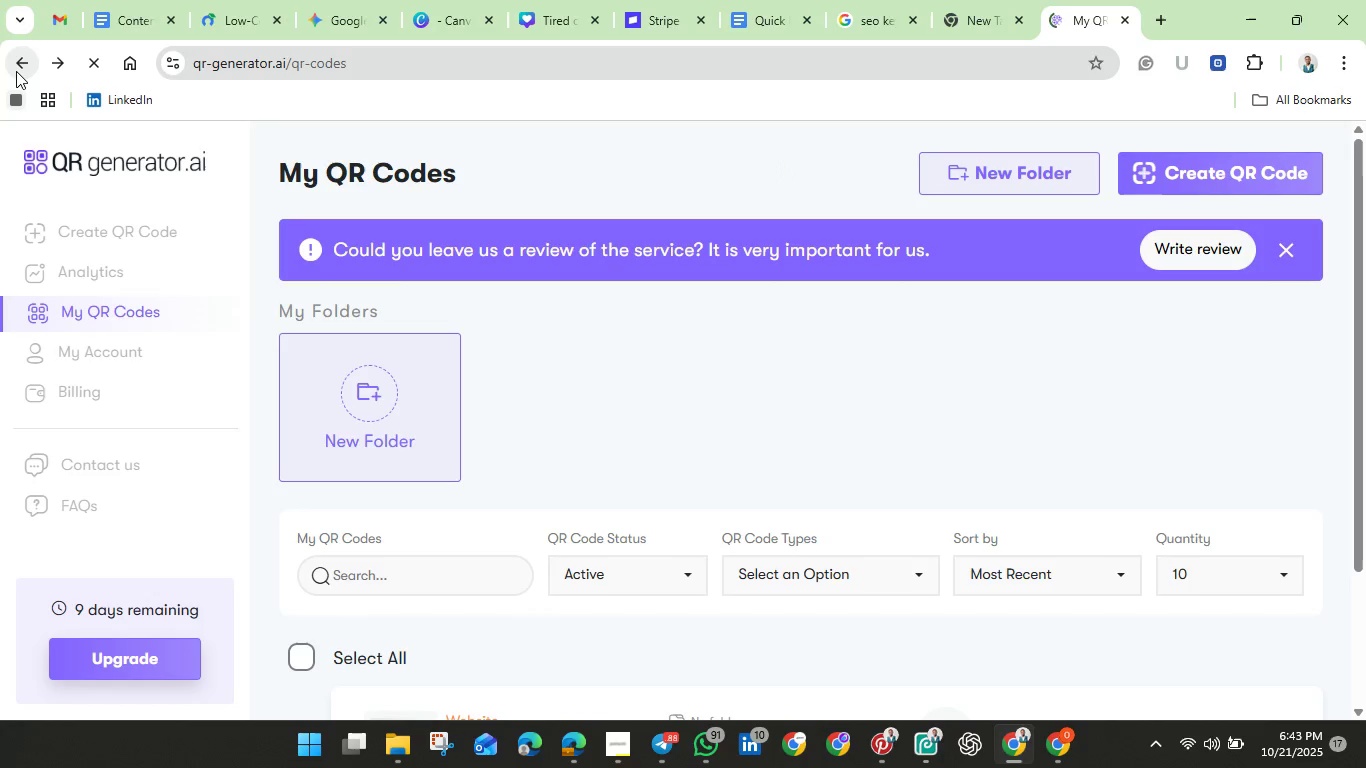 
left_click([16, 71])
 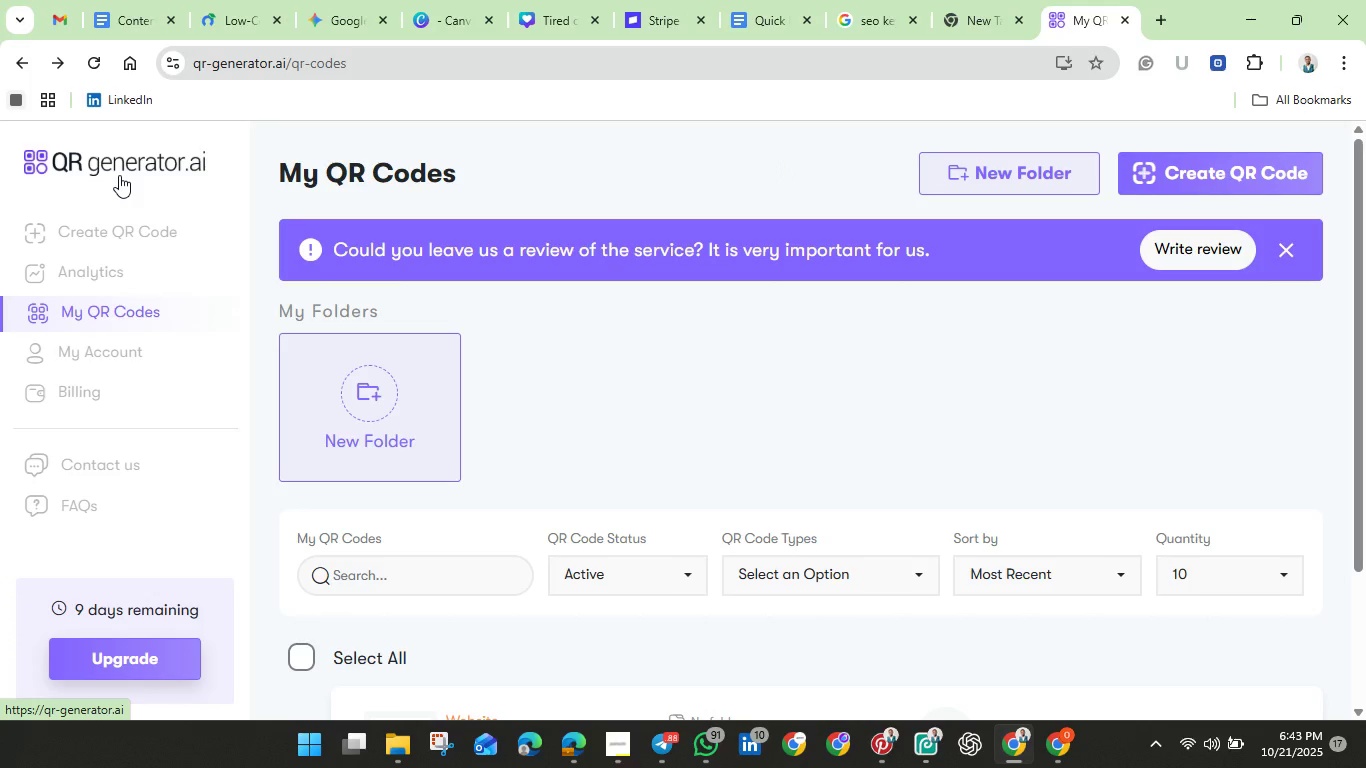 
wait(27.63)
 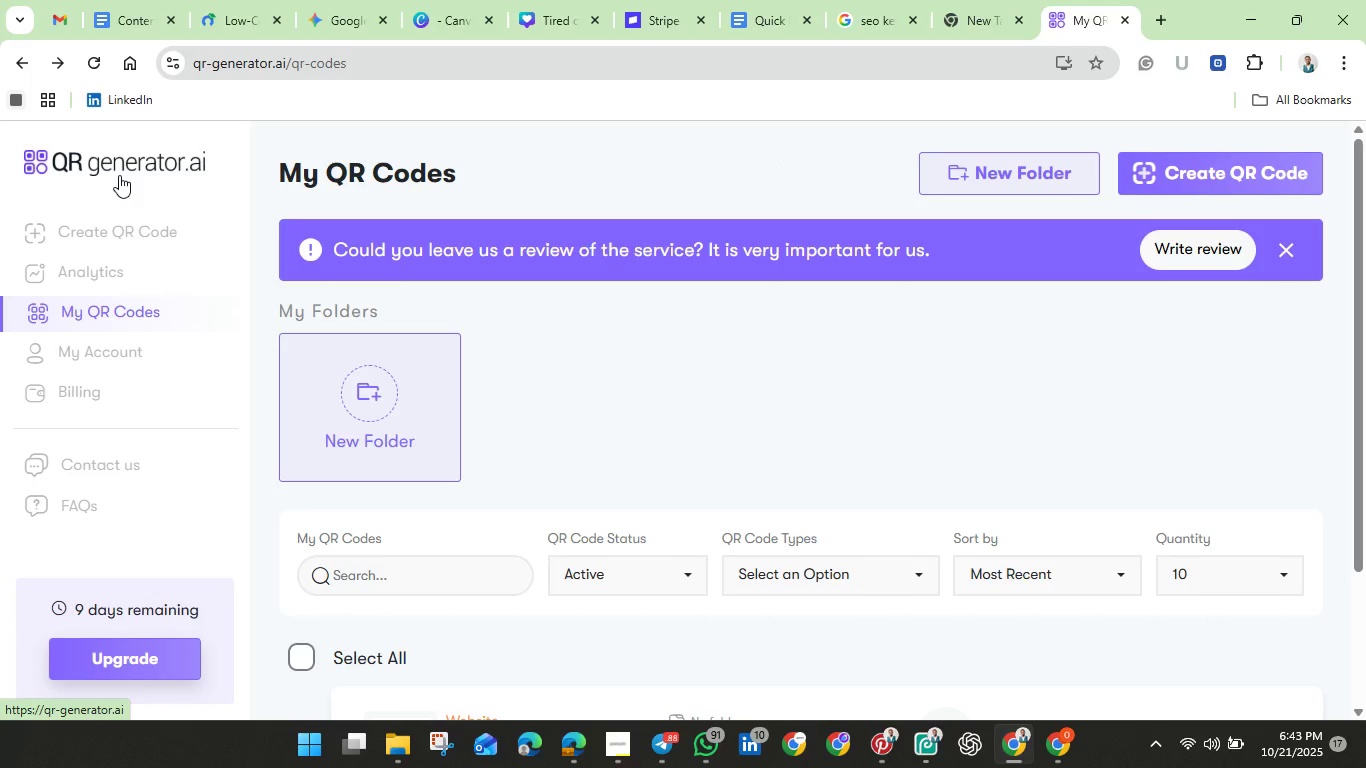 
left_click([19, 61])
 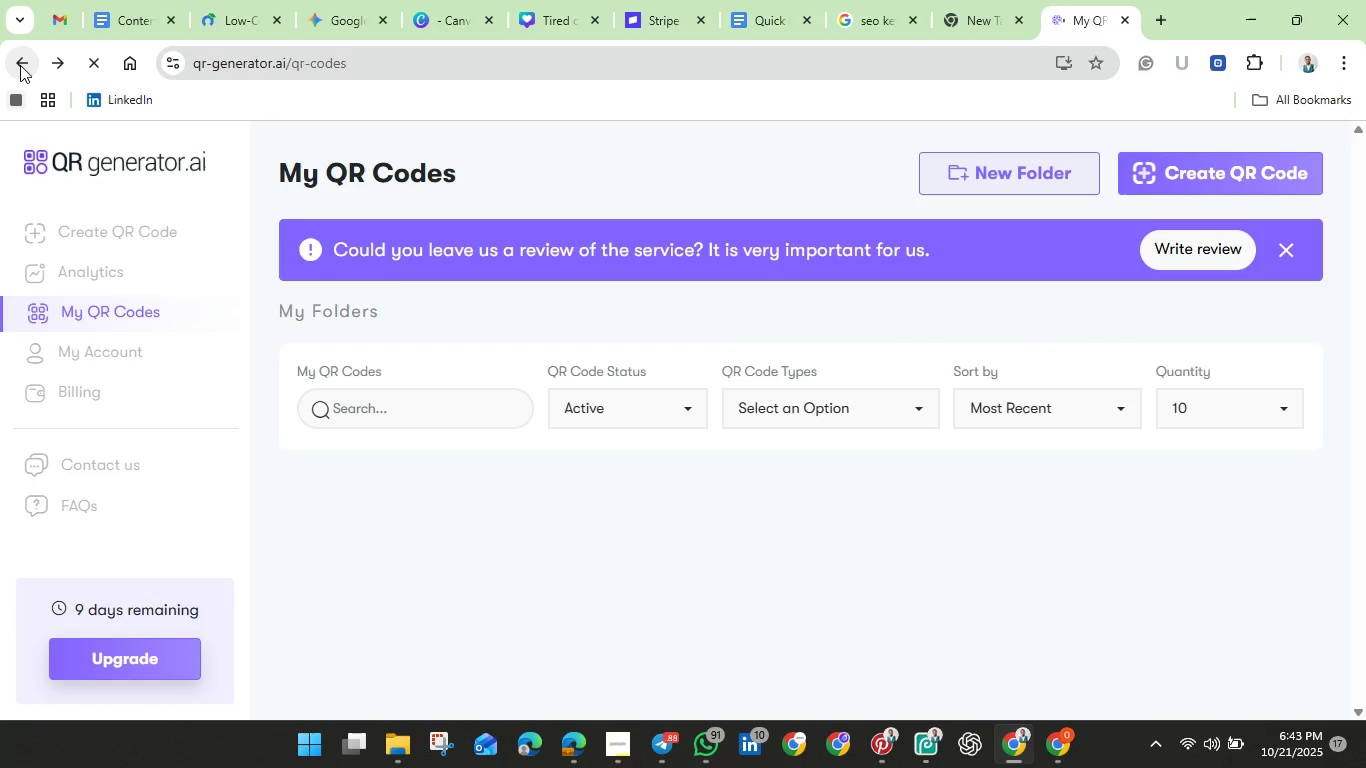 
wait(6.74)
 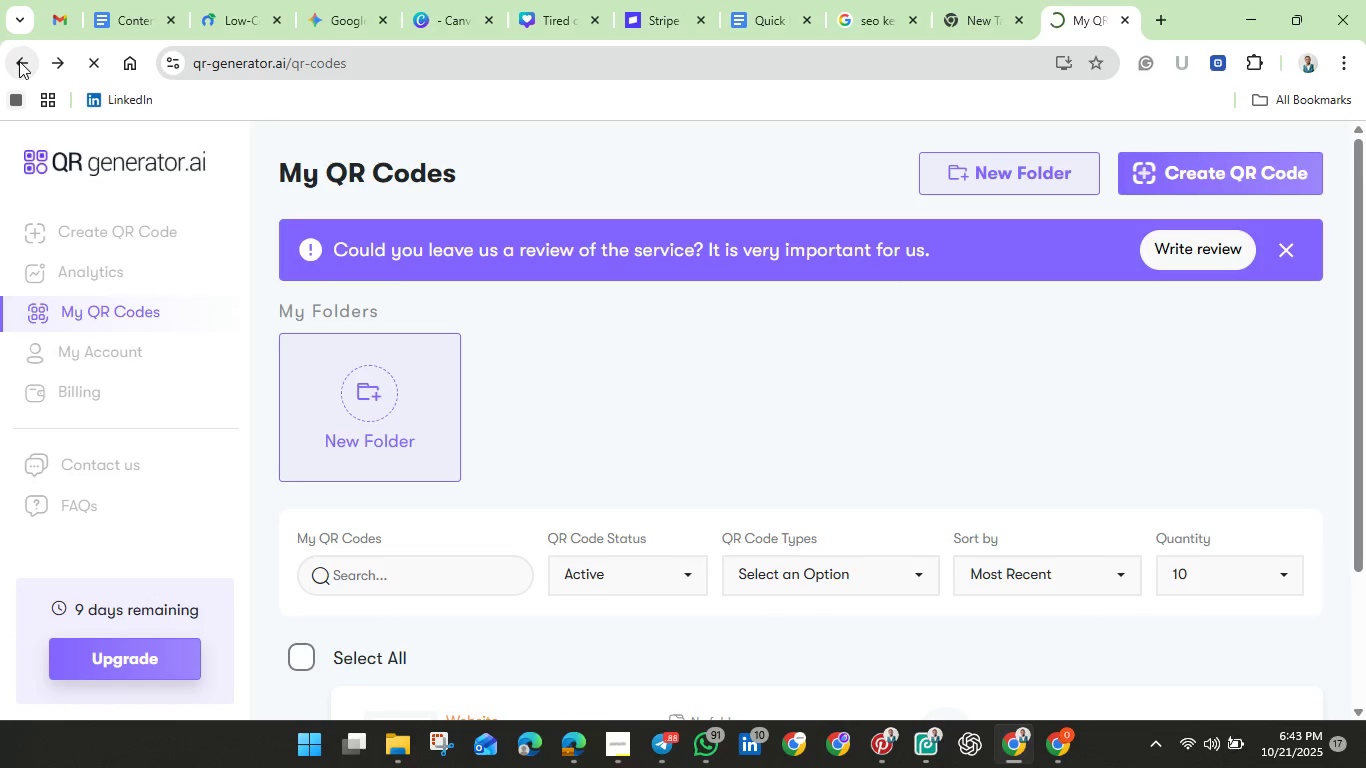 
left_click([20, 65])
 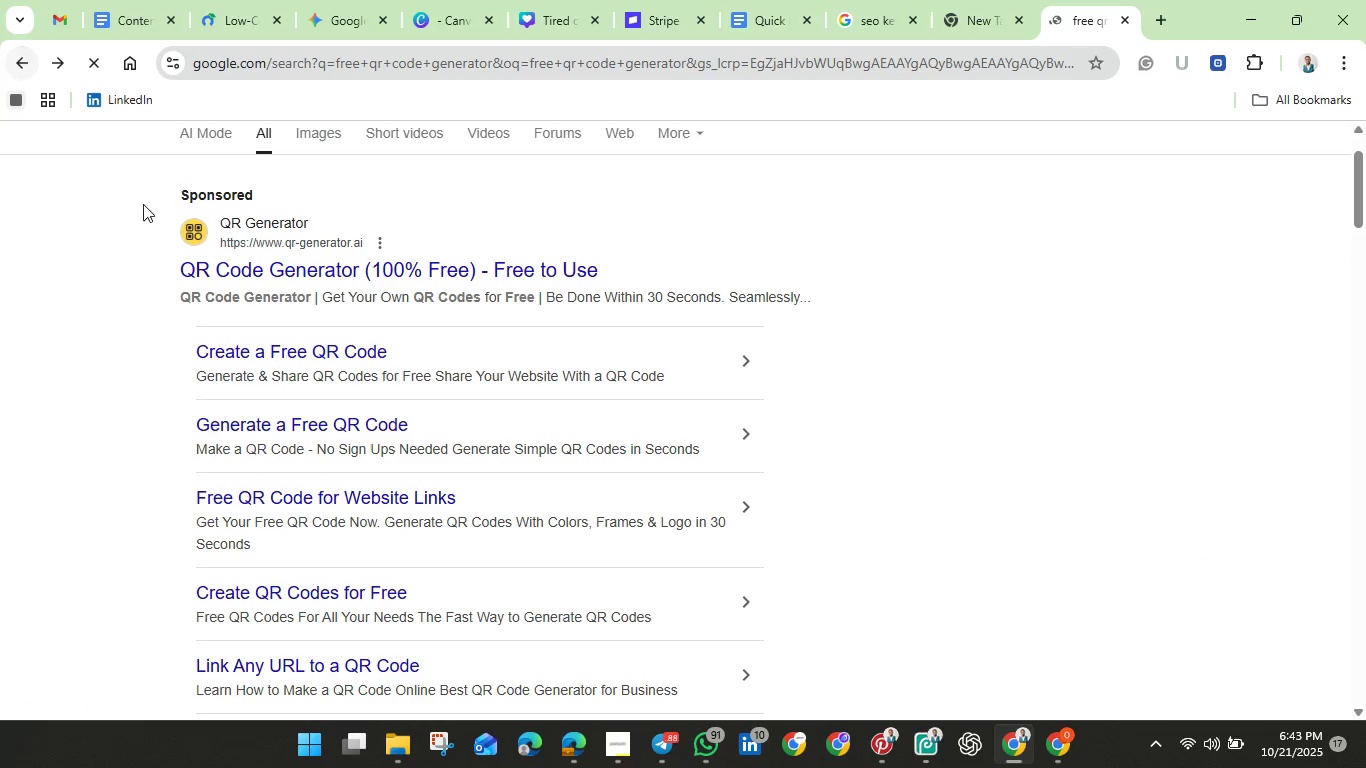 
scroll: coordinate [287, 357], scroll_direction: down, amount: 8.0
 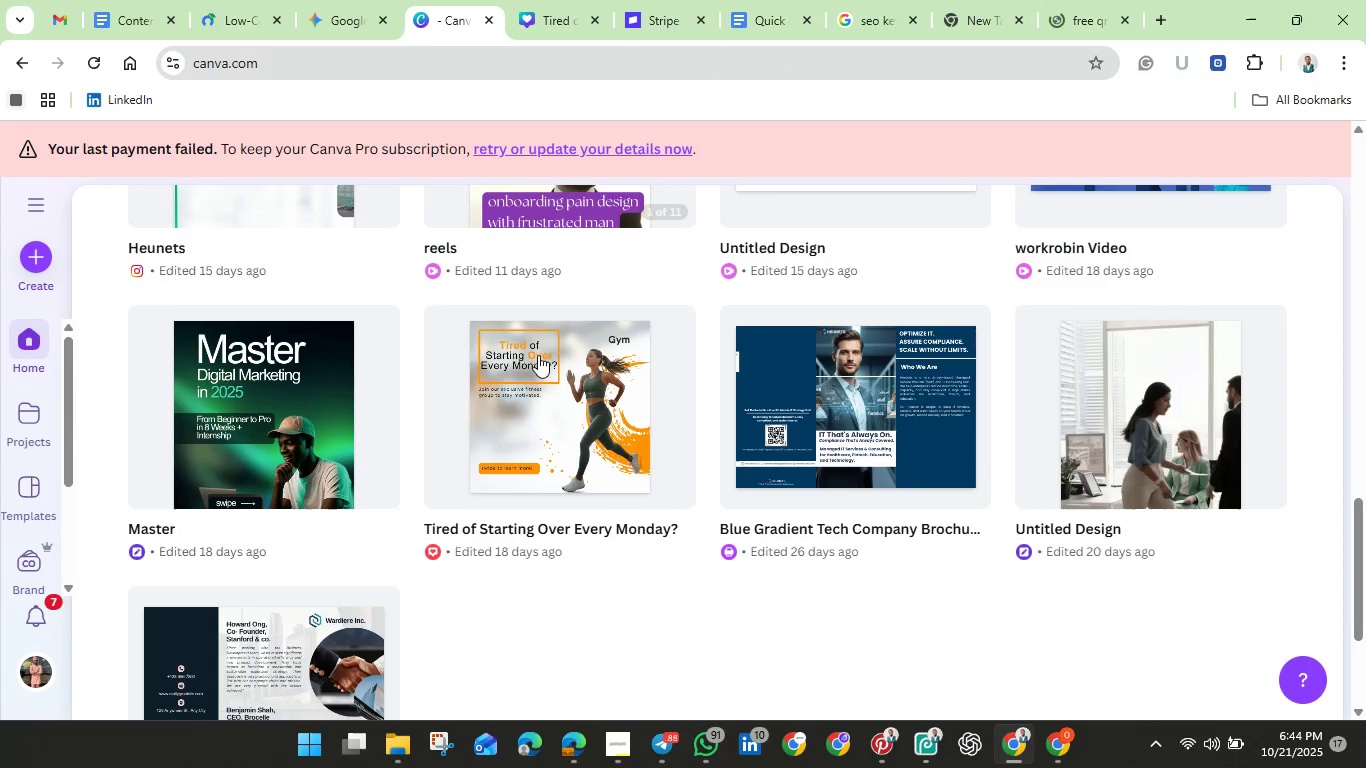 
wait(5.39)
 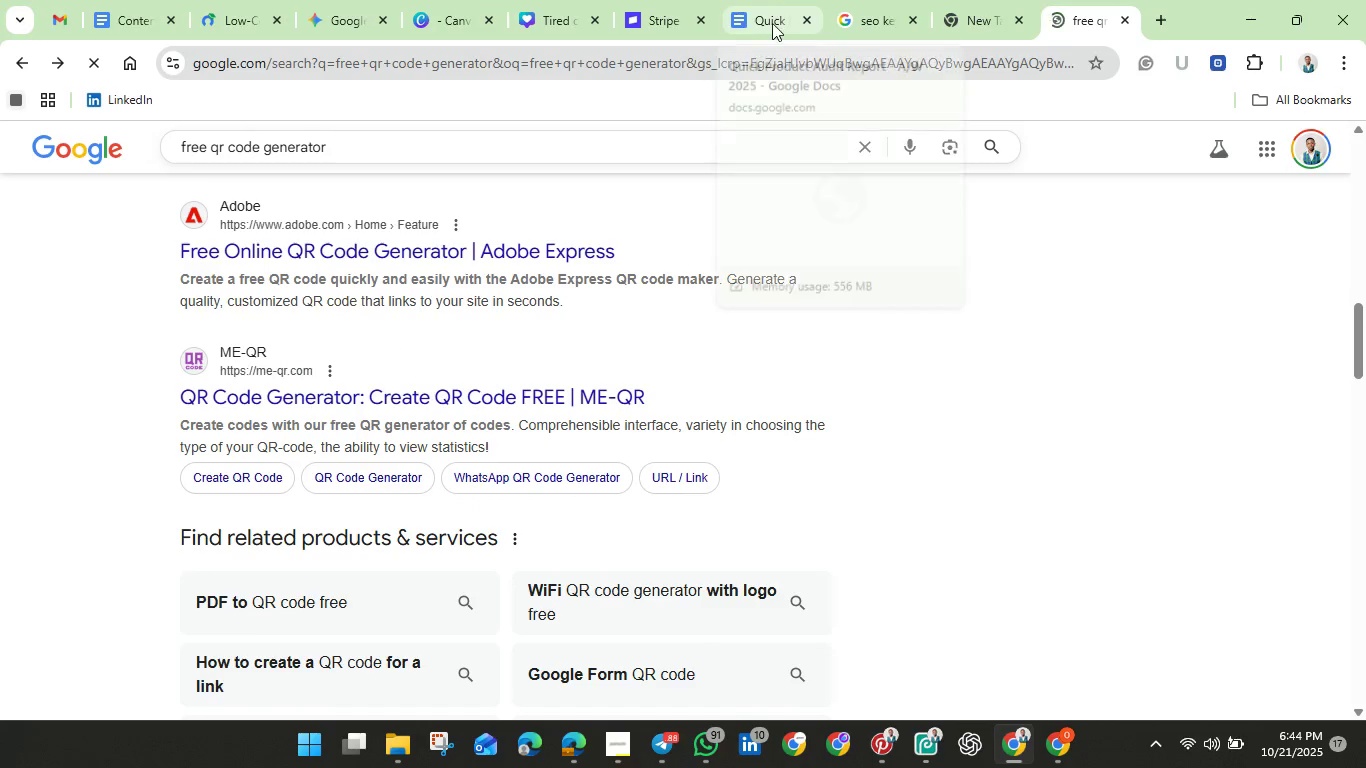 
left_click([583, 456])
 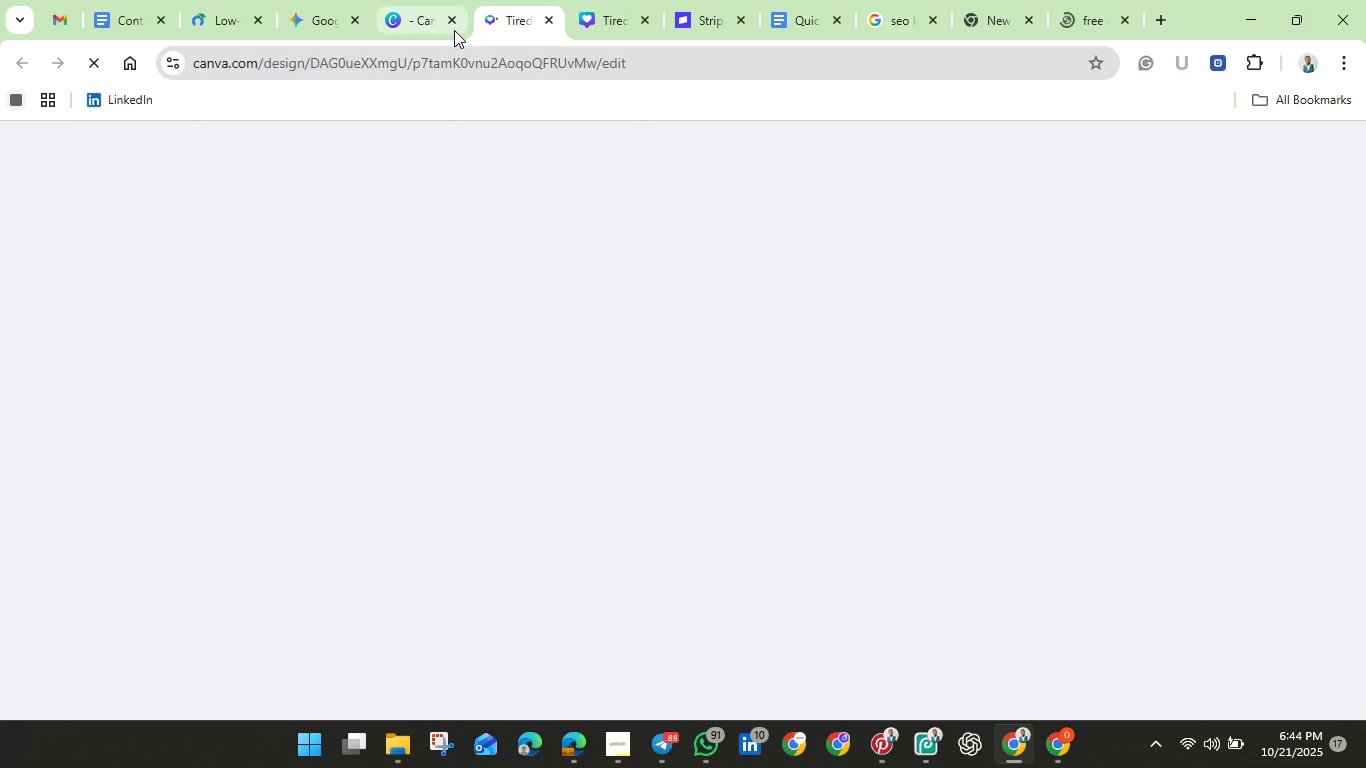 
left_click([549, 17])
 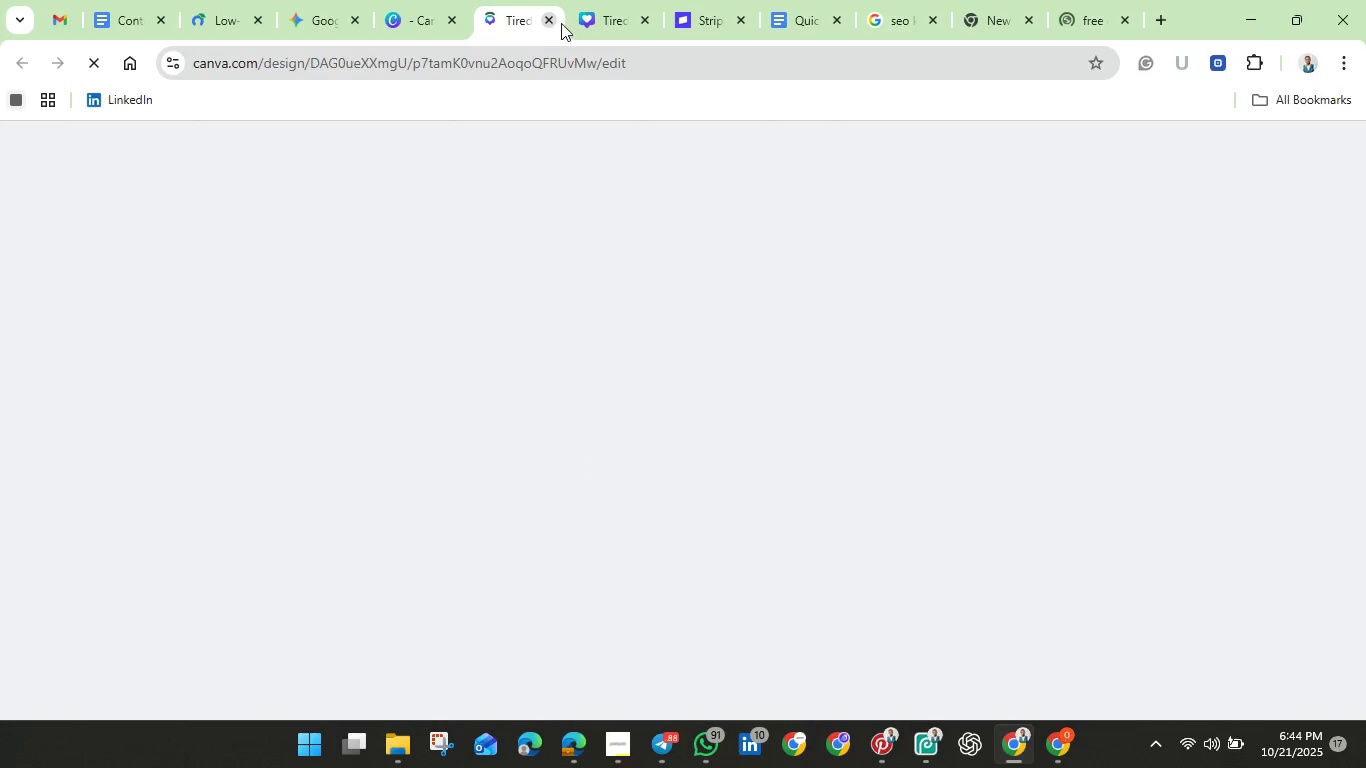 
mouse_move([542, 18])
 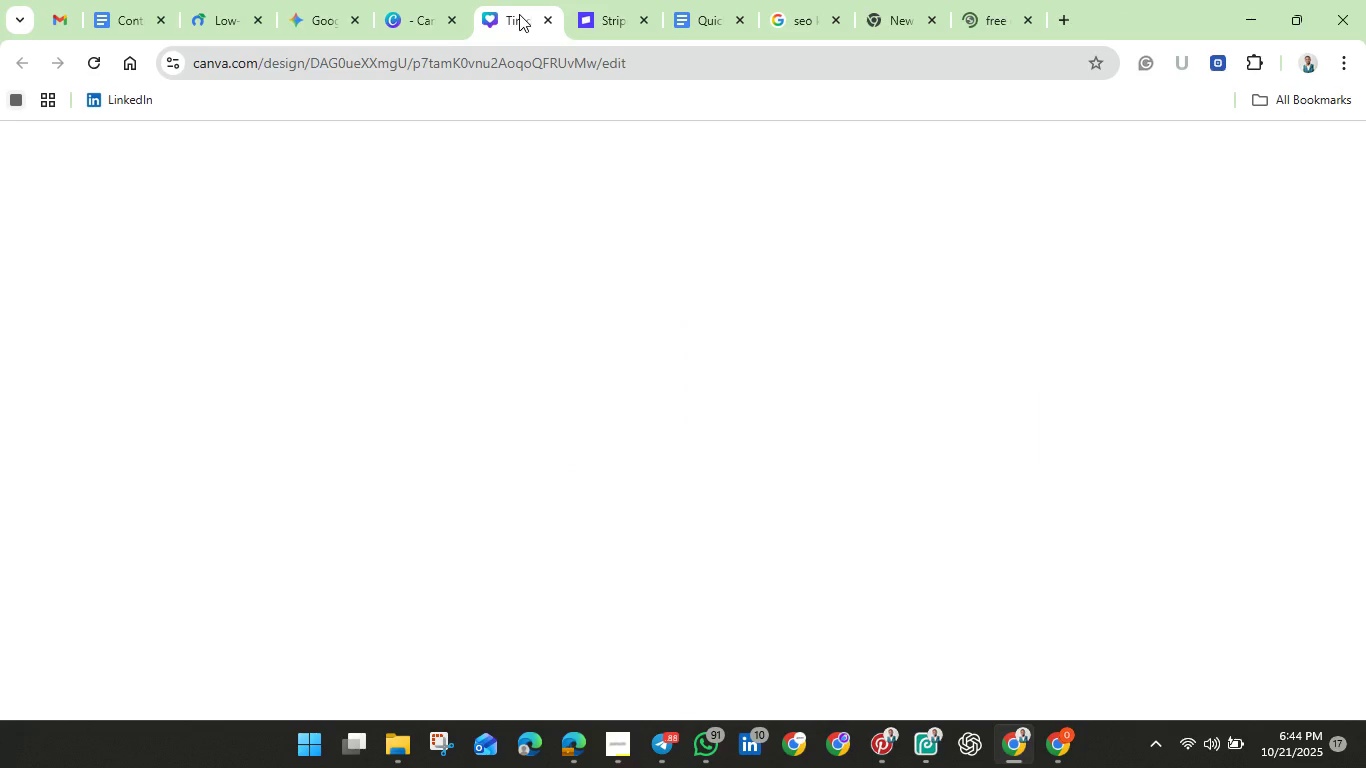 
left_click([519, 14])
 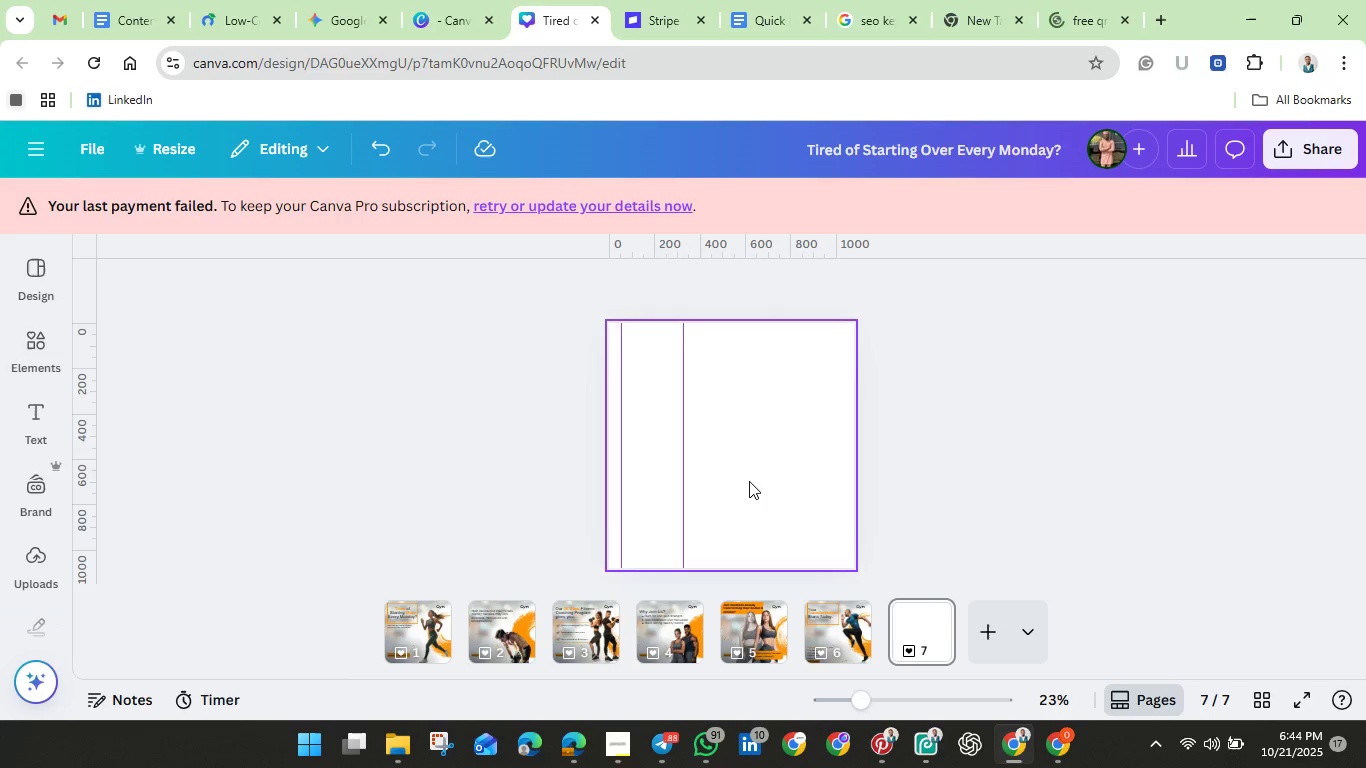 
wait(7.22)
 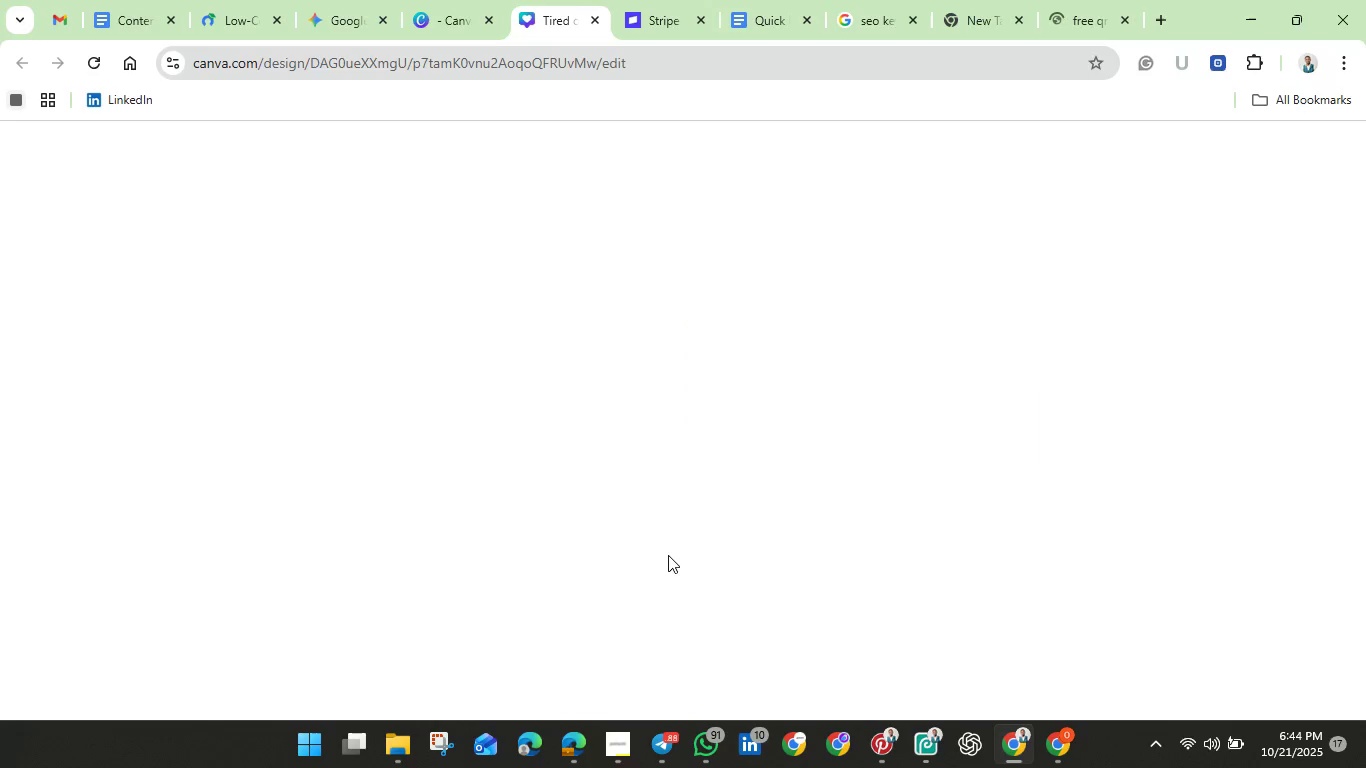 
scroll: coordinate [40, 481], scroll_direction: down, amount: 4.0
 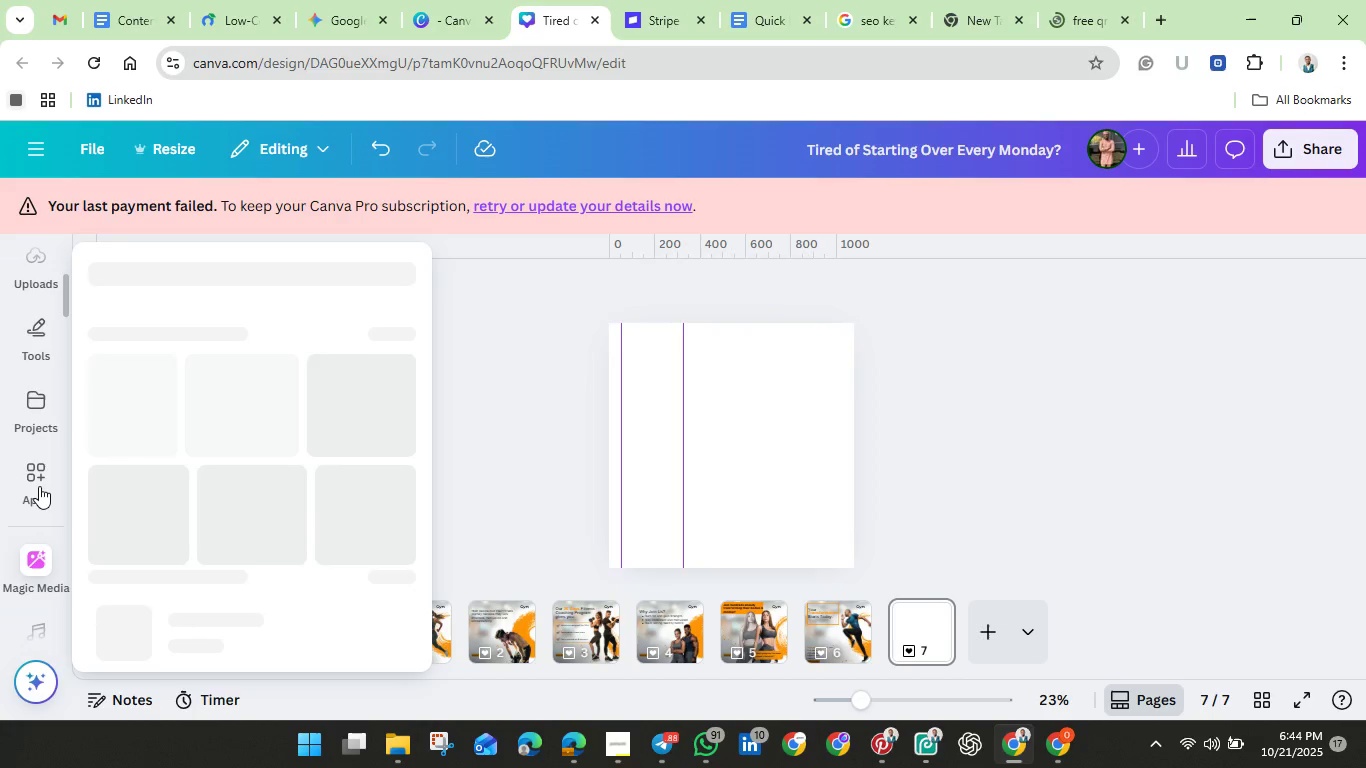 
left_click([39, 486])
 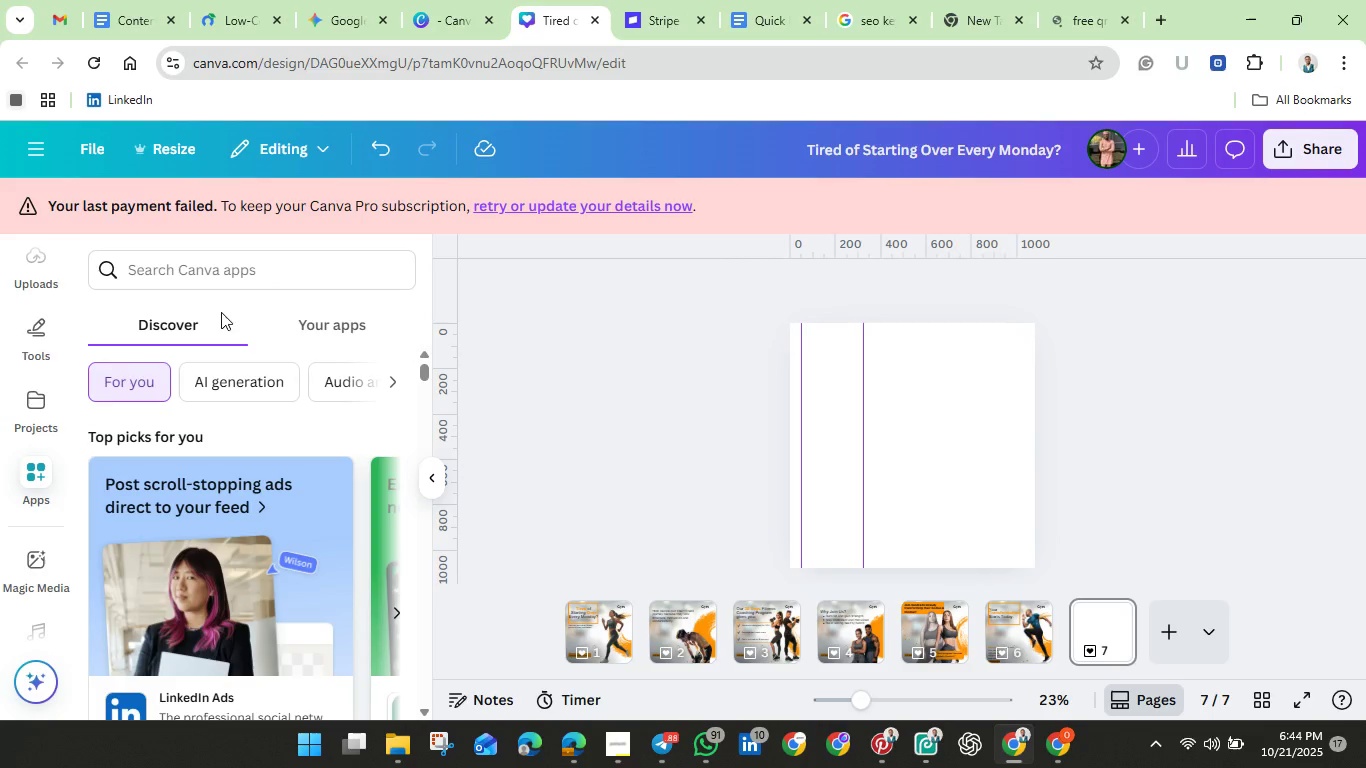 
left_click([222, 268])
 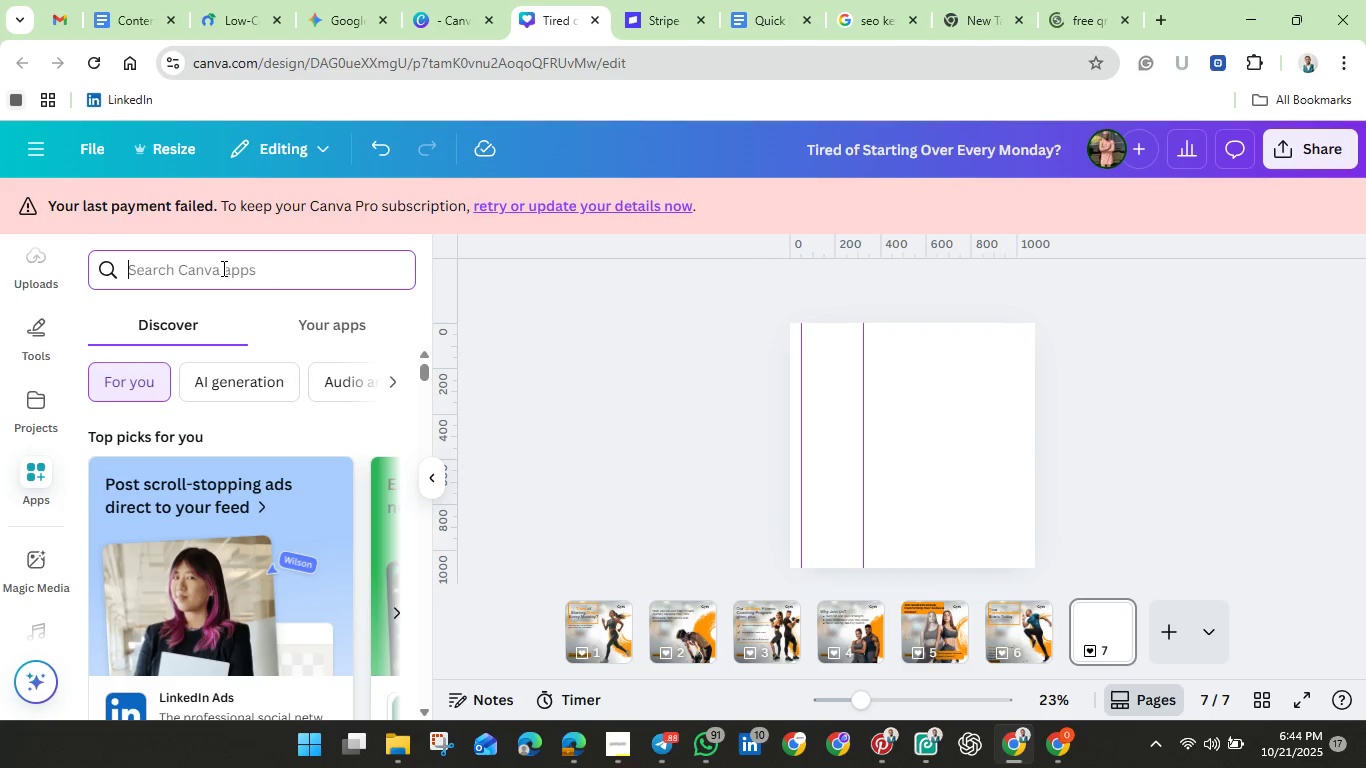 
type(qr code)
 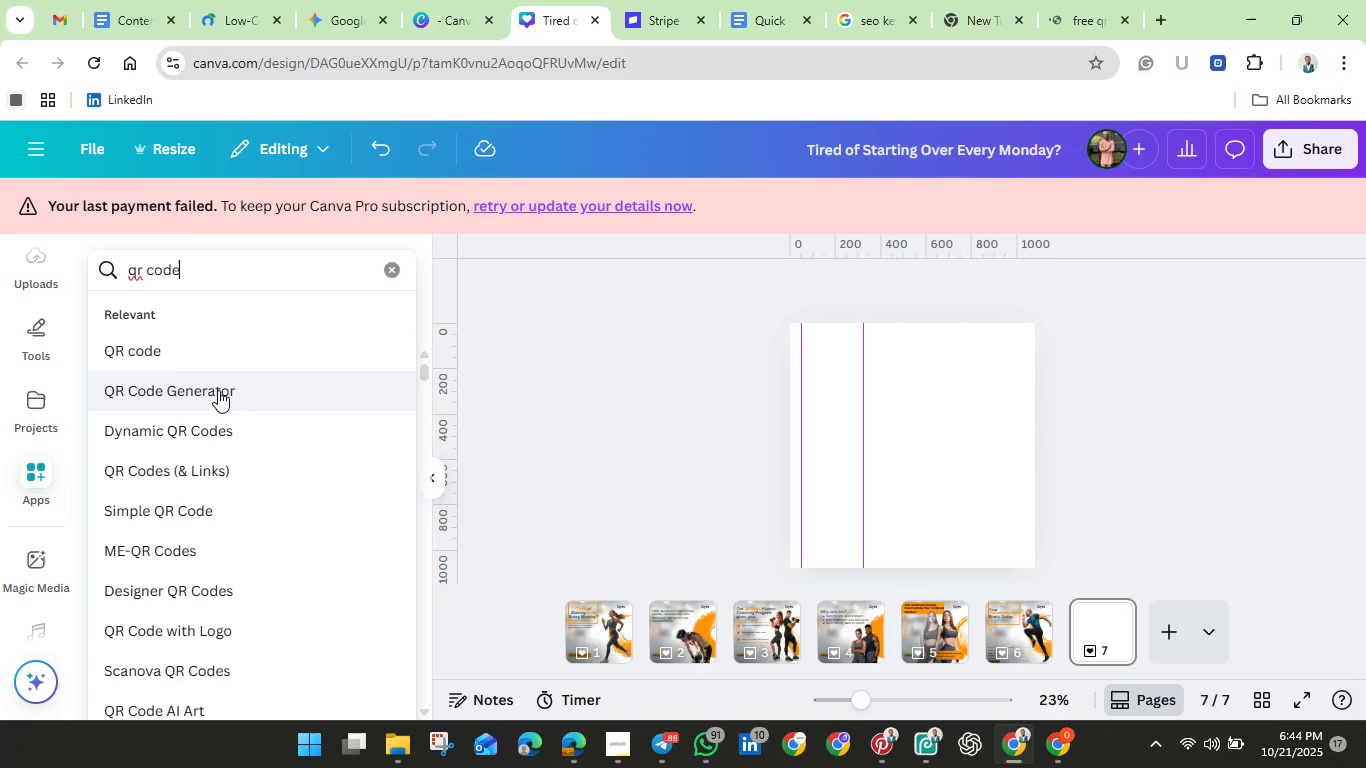 
left_click([218, 390])
 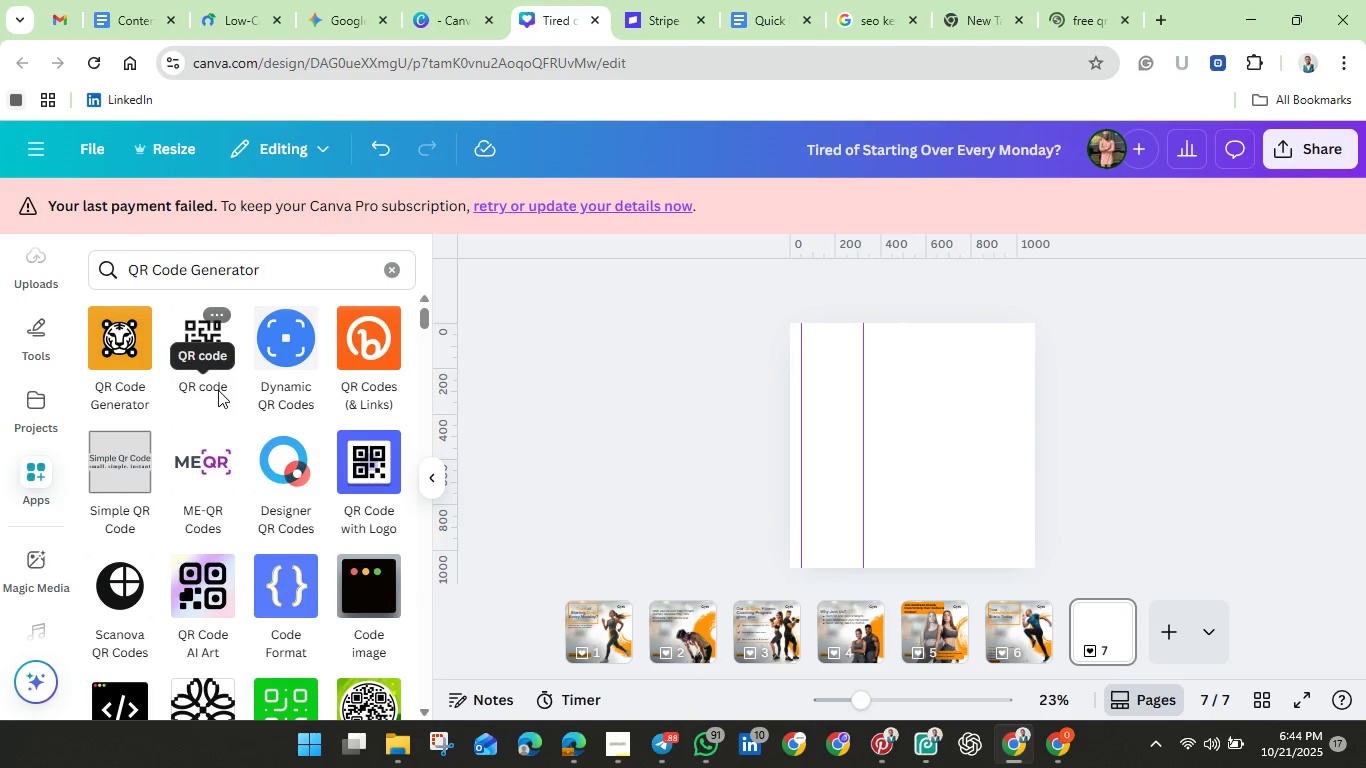 
wait(17.41)
 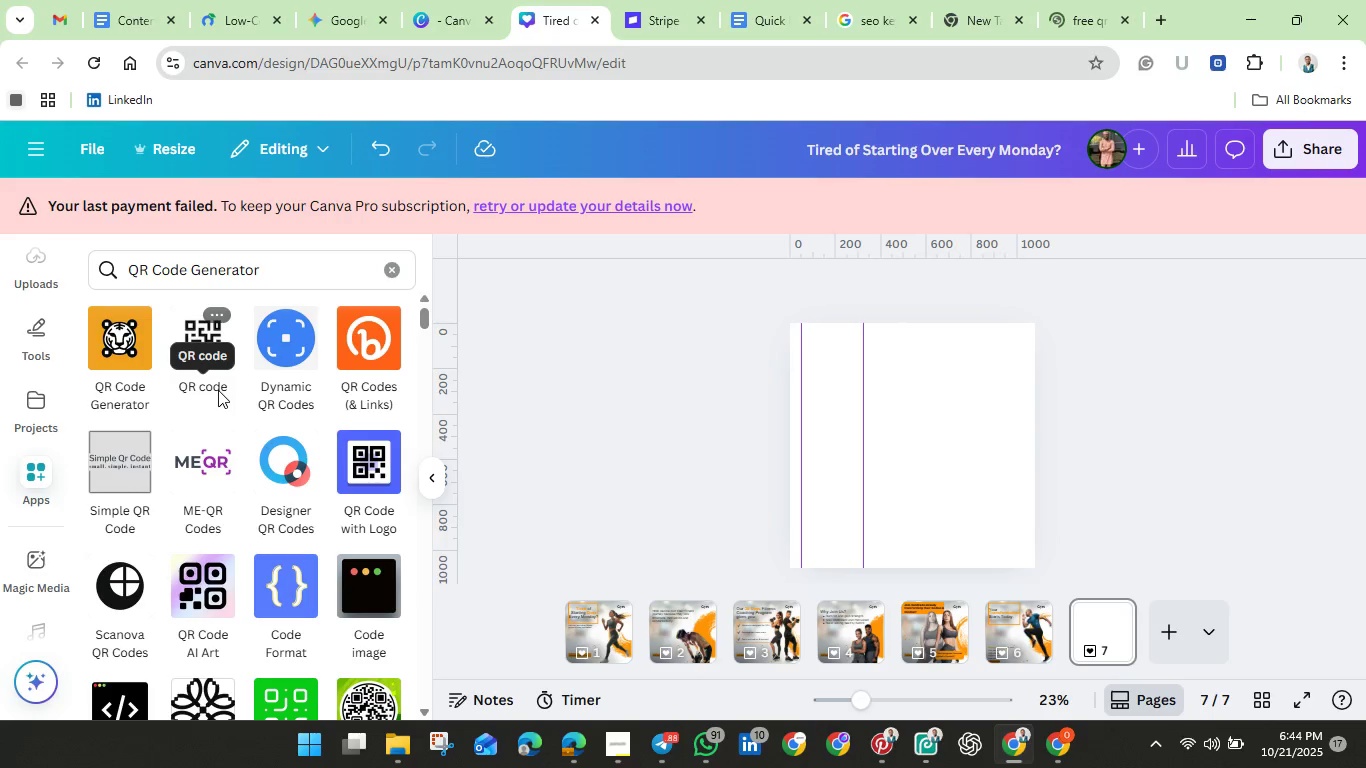 
mouse_move([203, 351])
 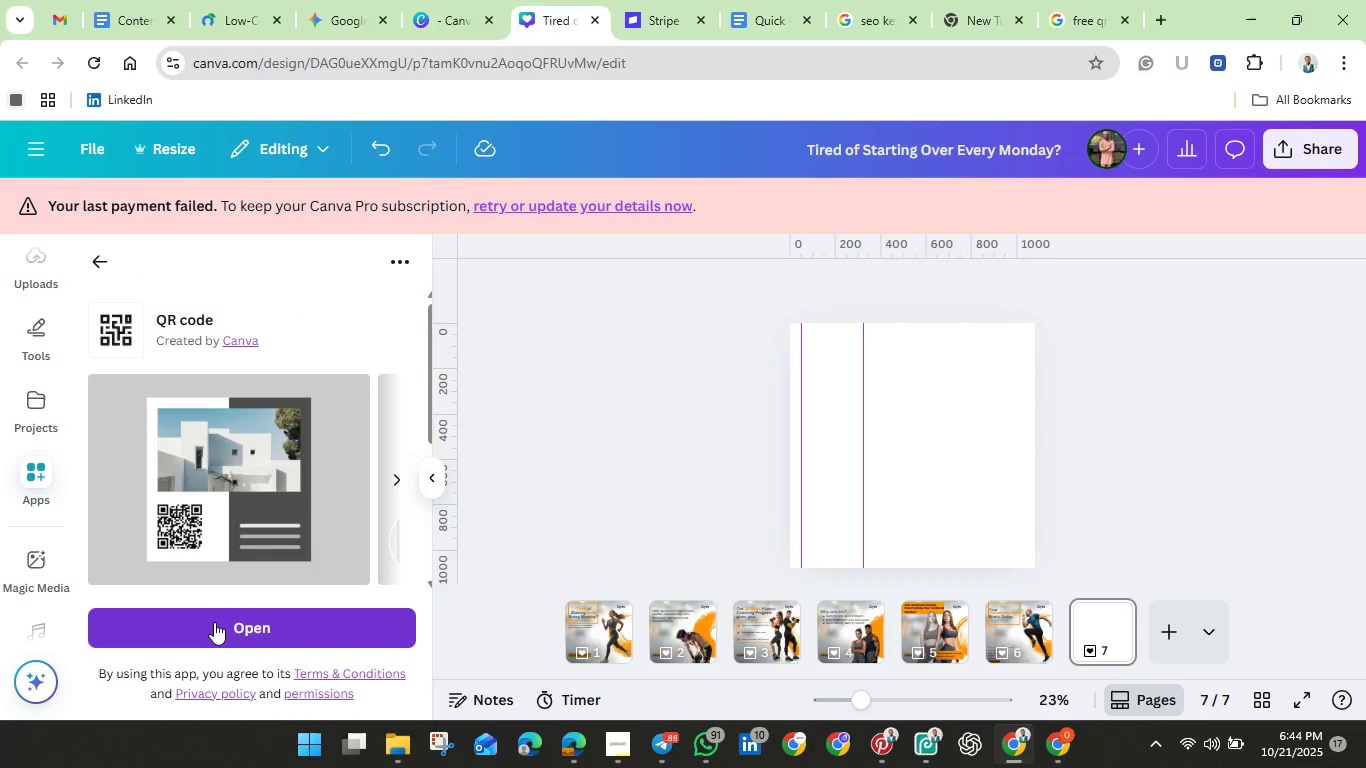 
left_click([214, 622])
 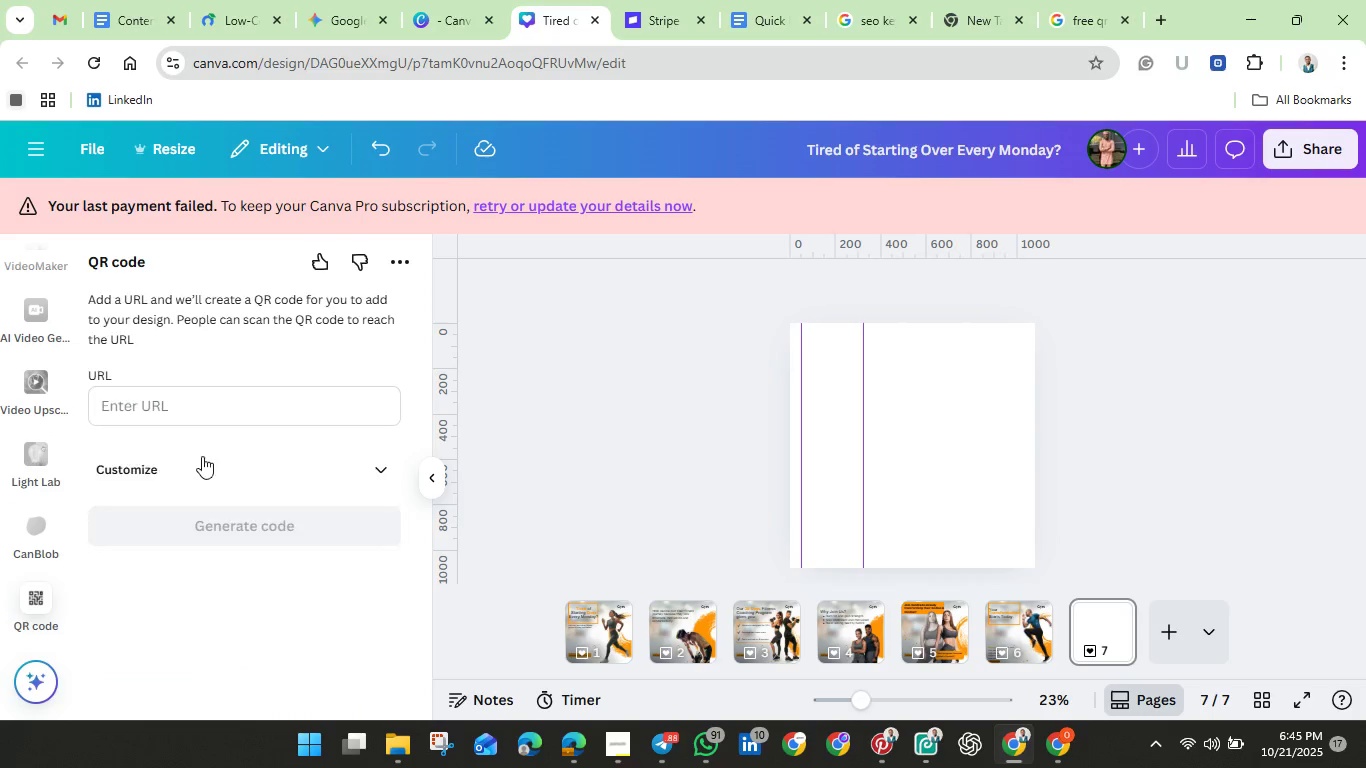 
wait(5.47)
 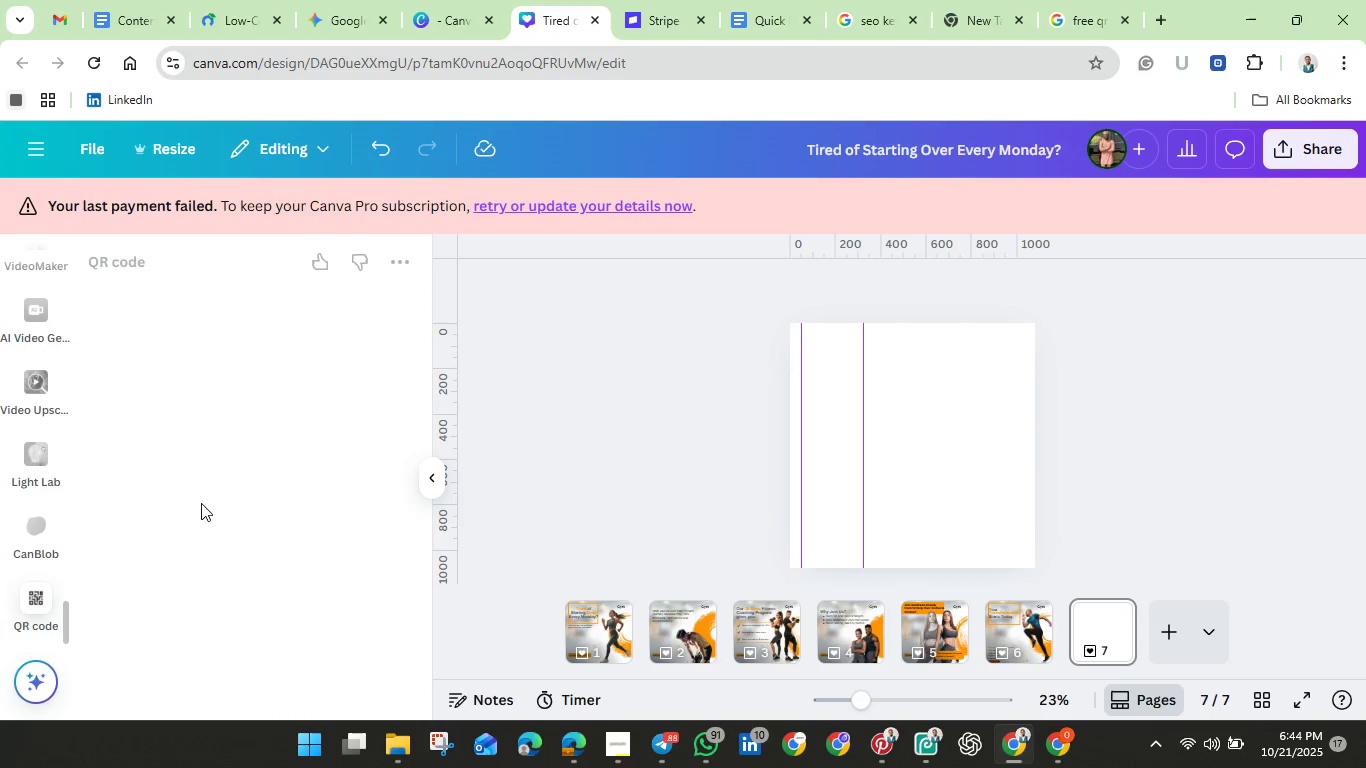 
left_click([187, 410])
 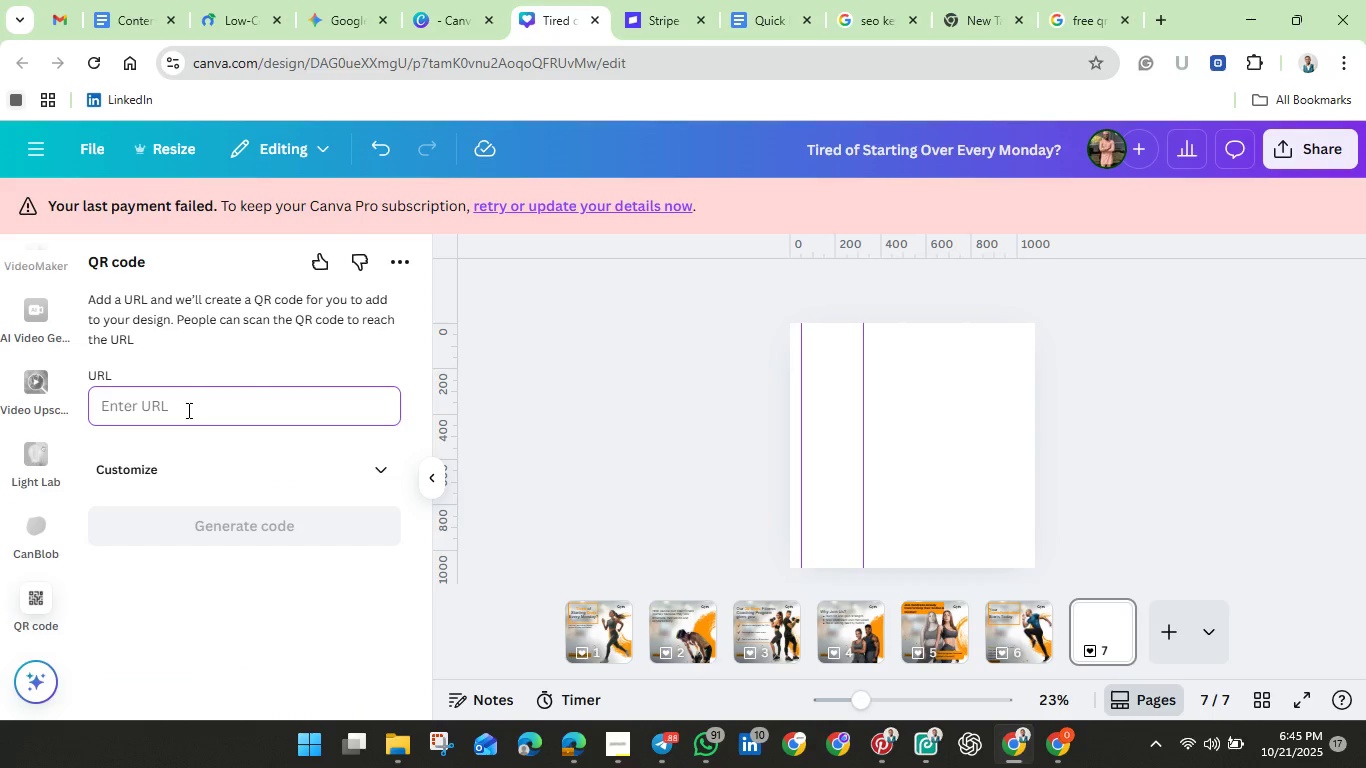 
key(Control+V)
 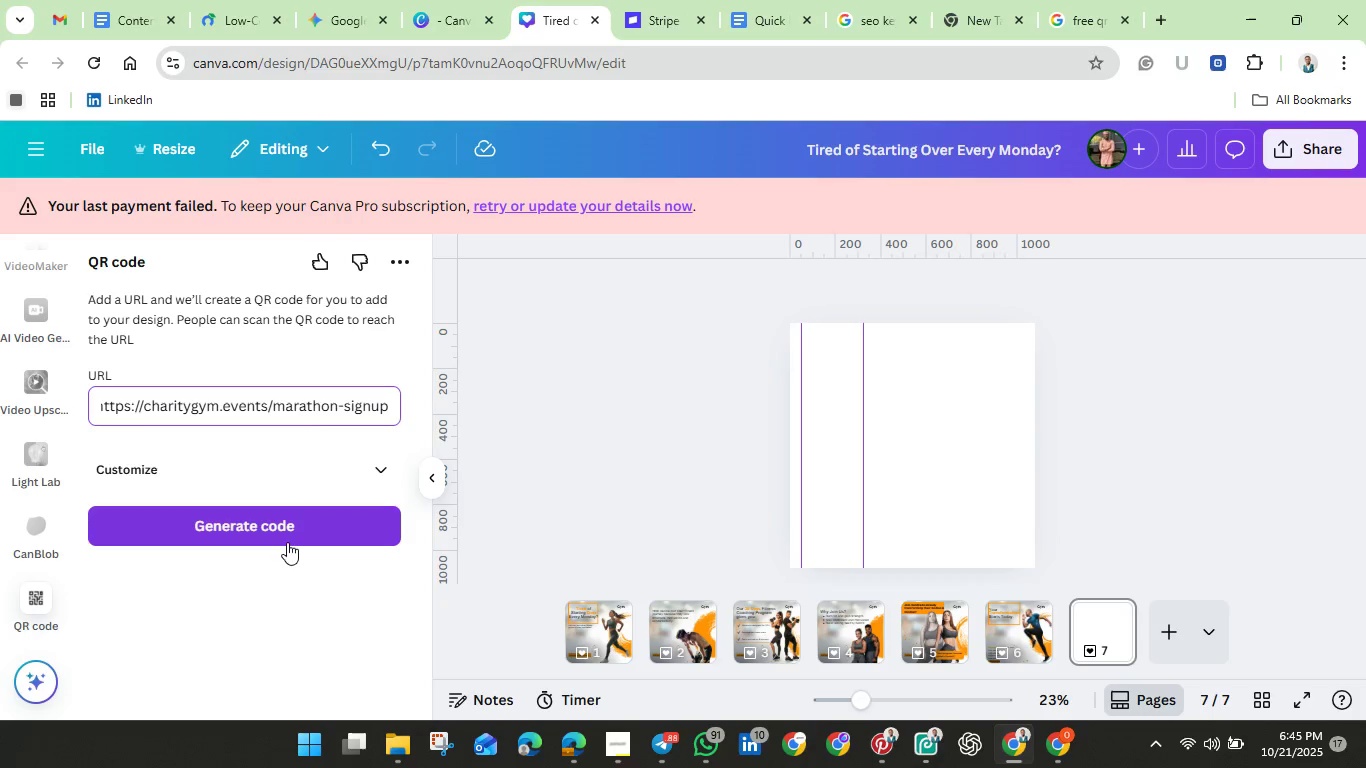 
scroll: coordinate [277, 479], scroll_direction: down, amount: 2.0
 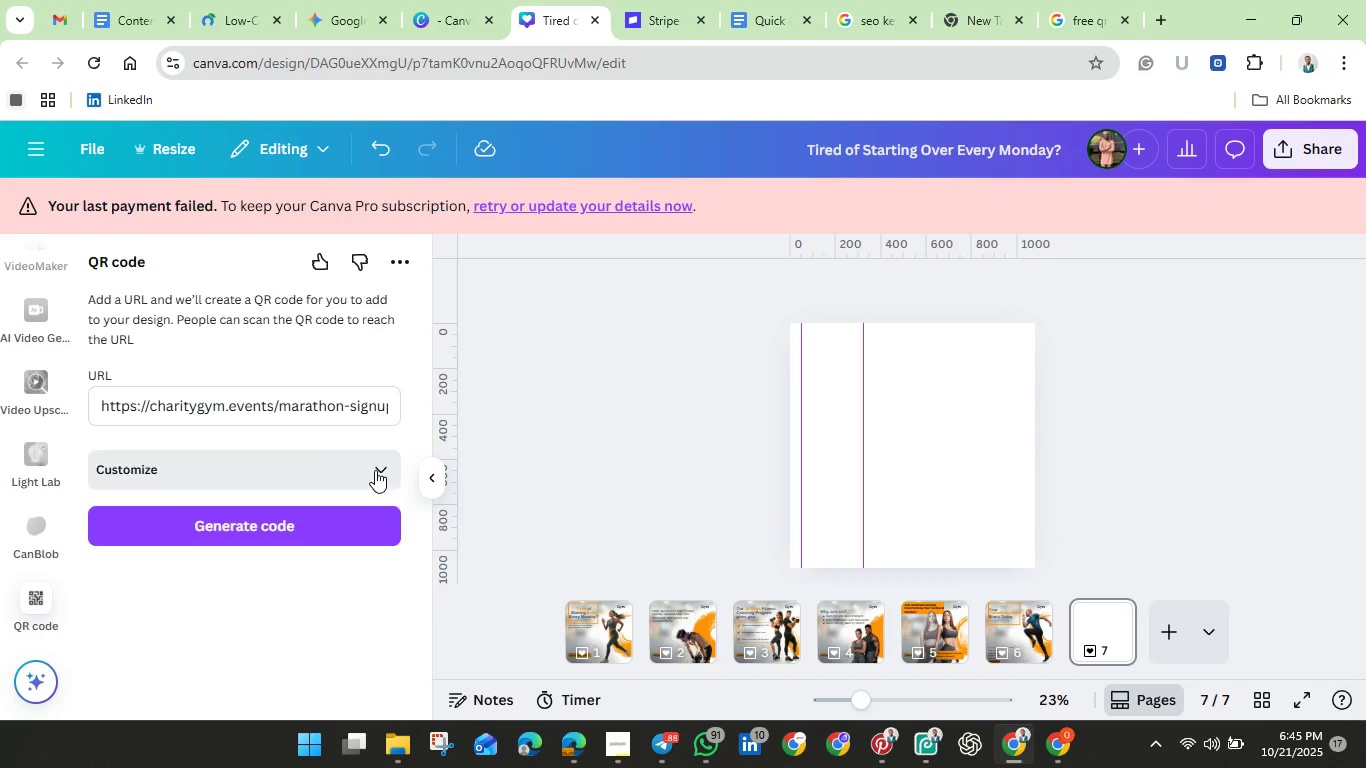 
left_click([375, 470])
 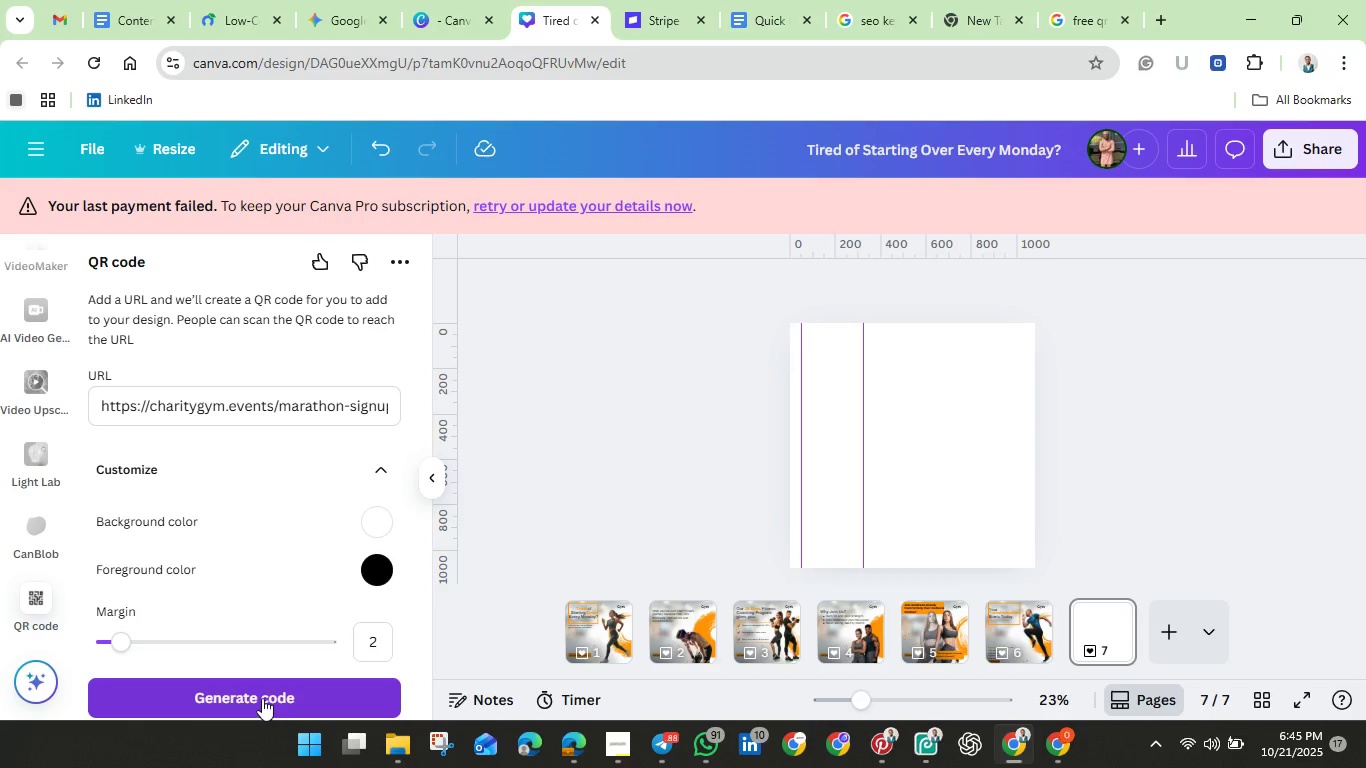 
left_click([262, 697])
 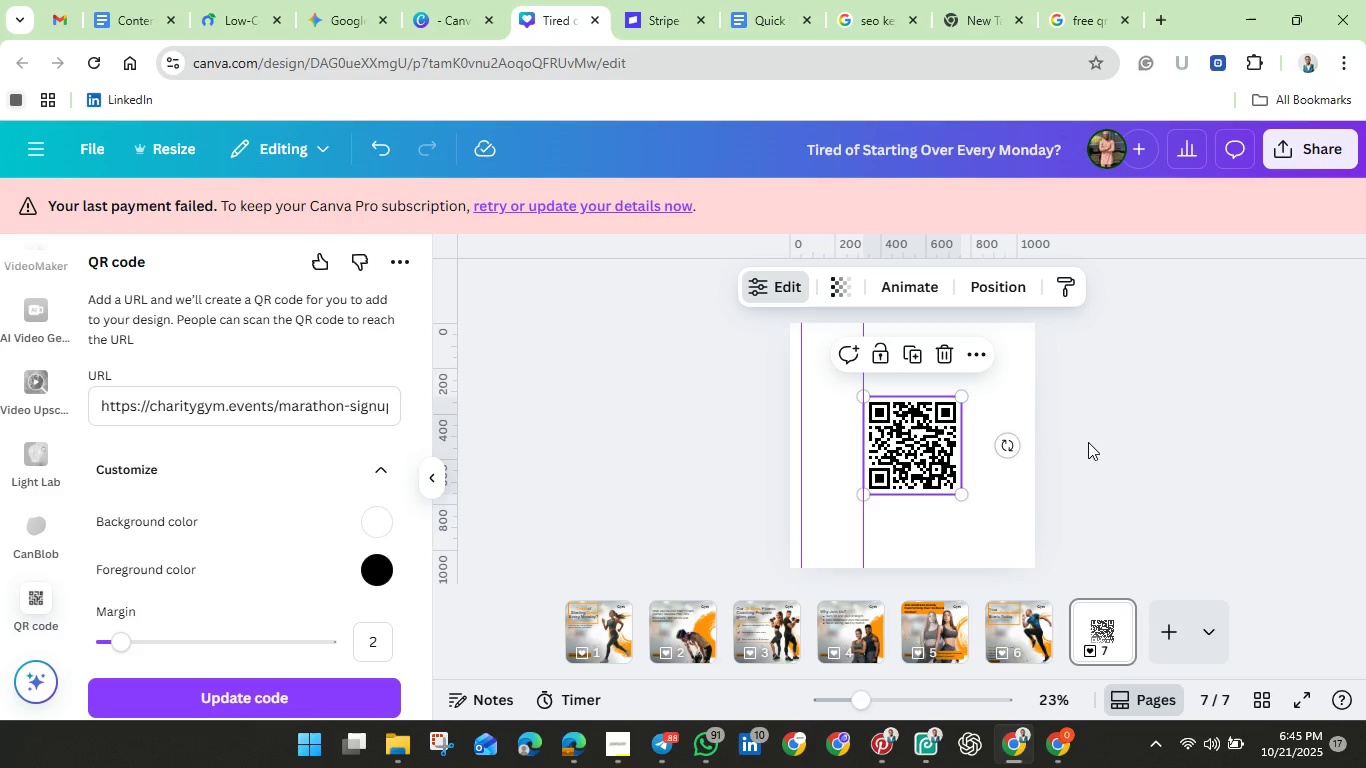 
wait(7.97)
 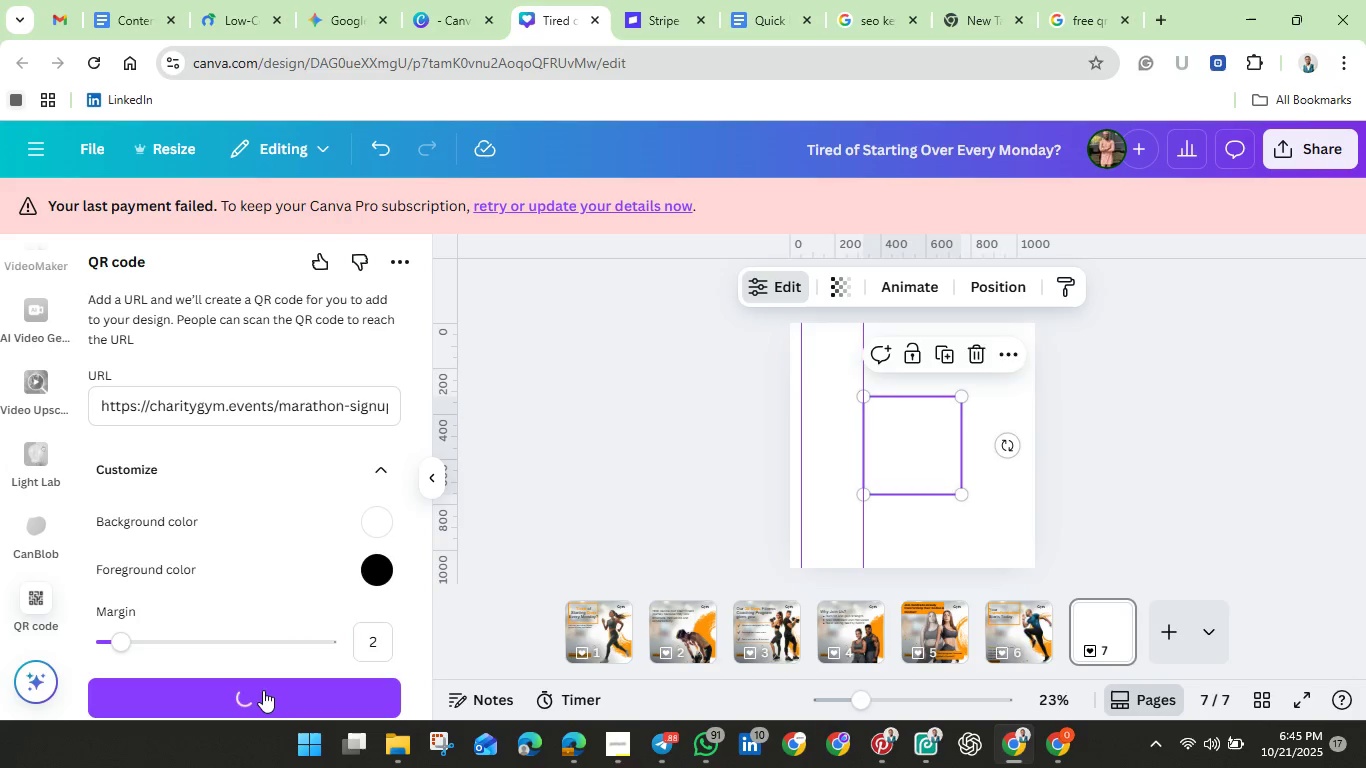 
scroll: coordinate [1090, 419], scroll_direction: down, amount: 2.0
 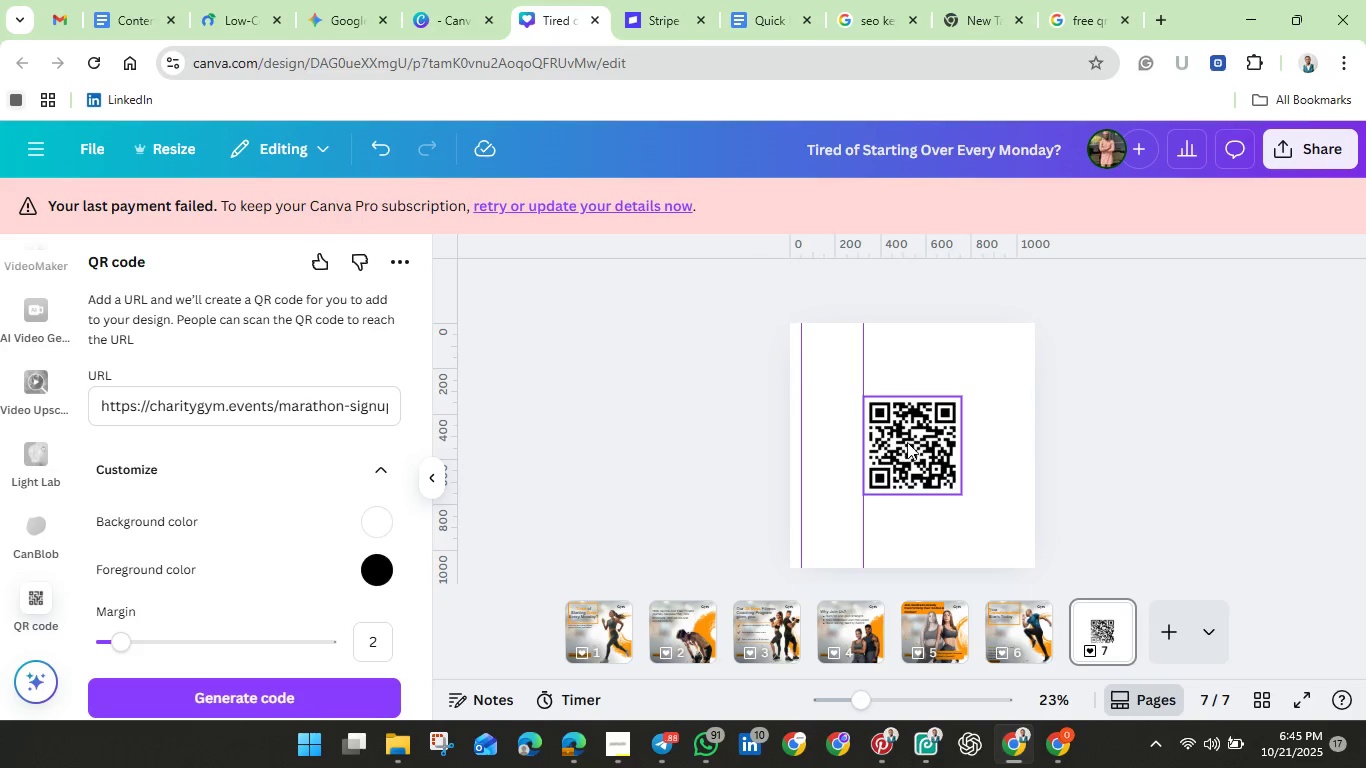 
left_click_drag(start_coordinate=[921, 443], to_coordinate=[987, 512])
 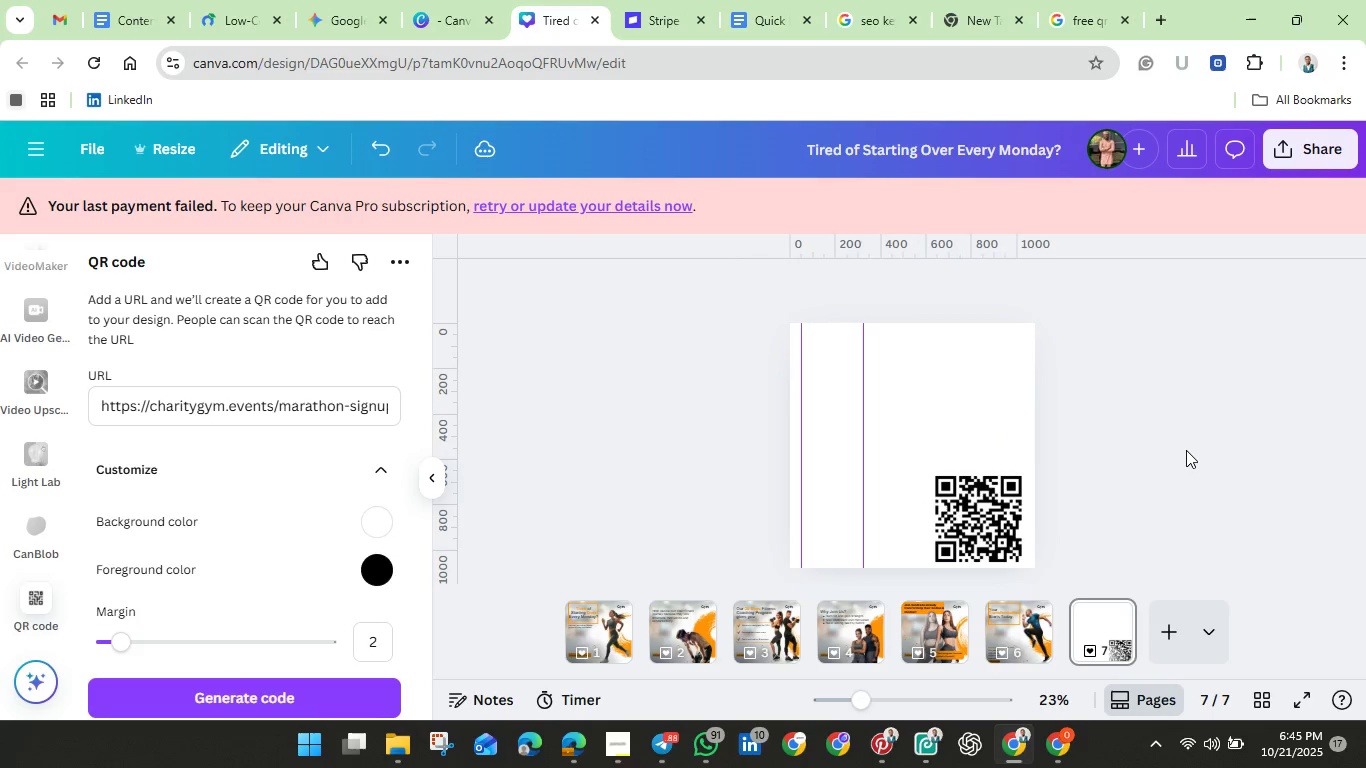 
left_click([1186, 450])
 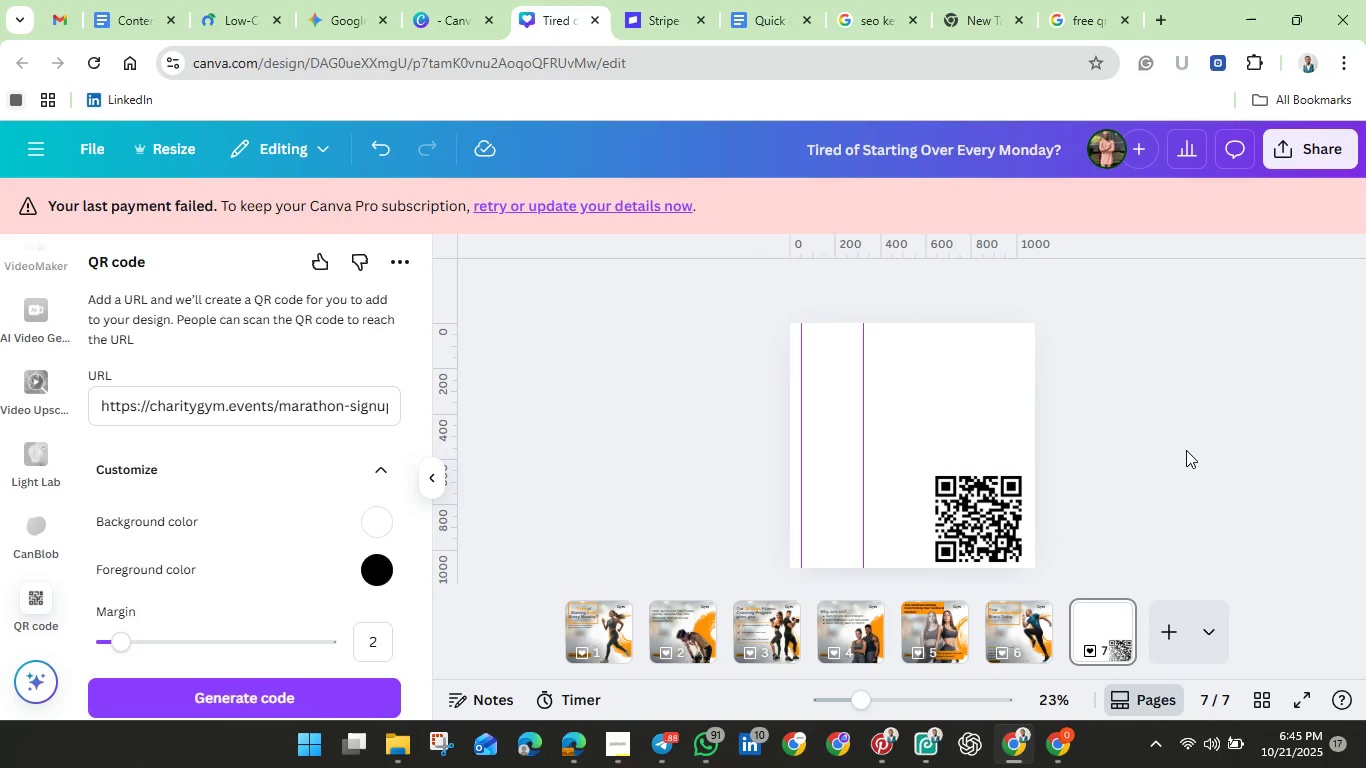 
wait(32.3)
 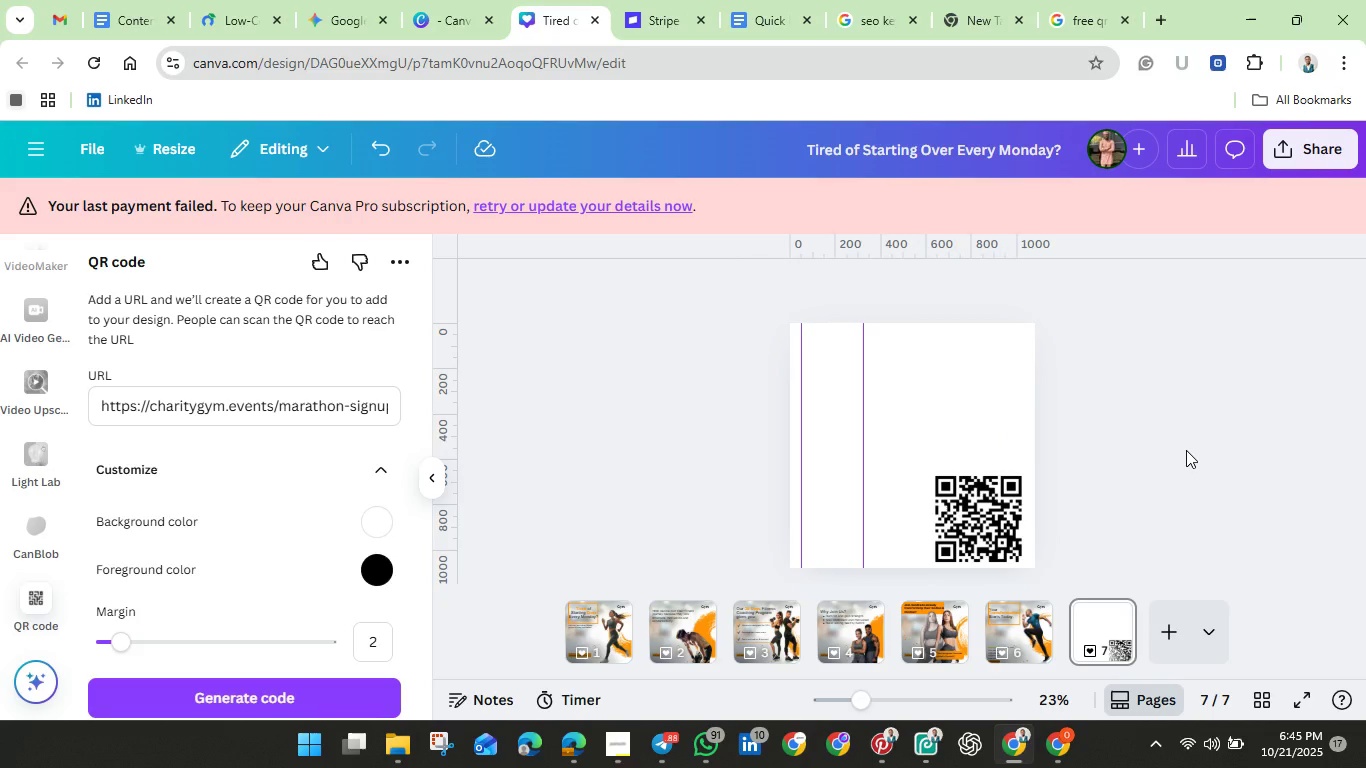 
left_click([638, 360])
 